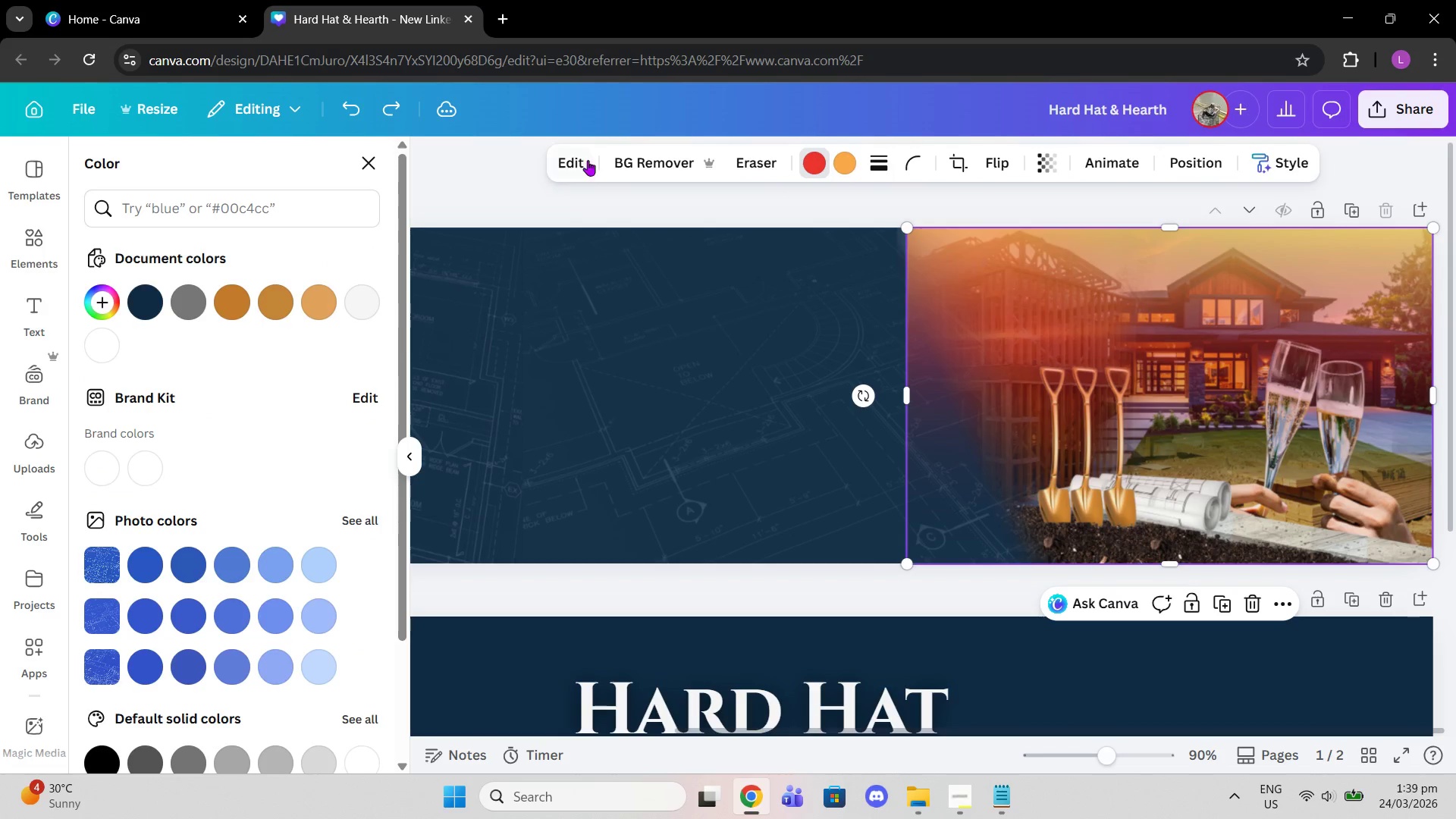 
left_click([836, 155])
 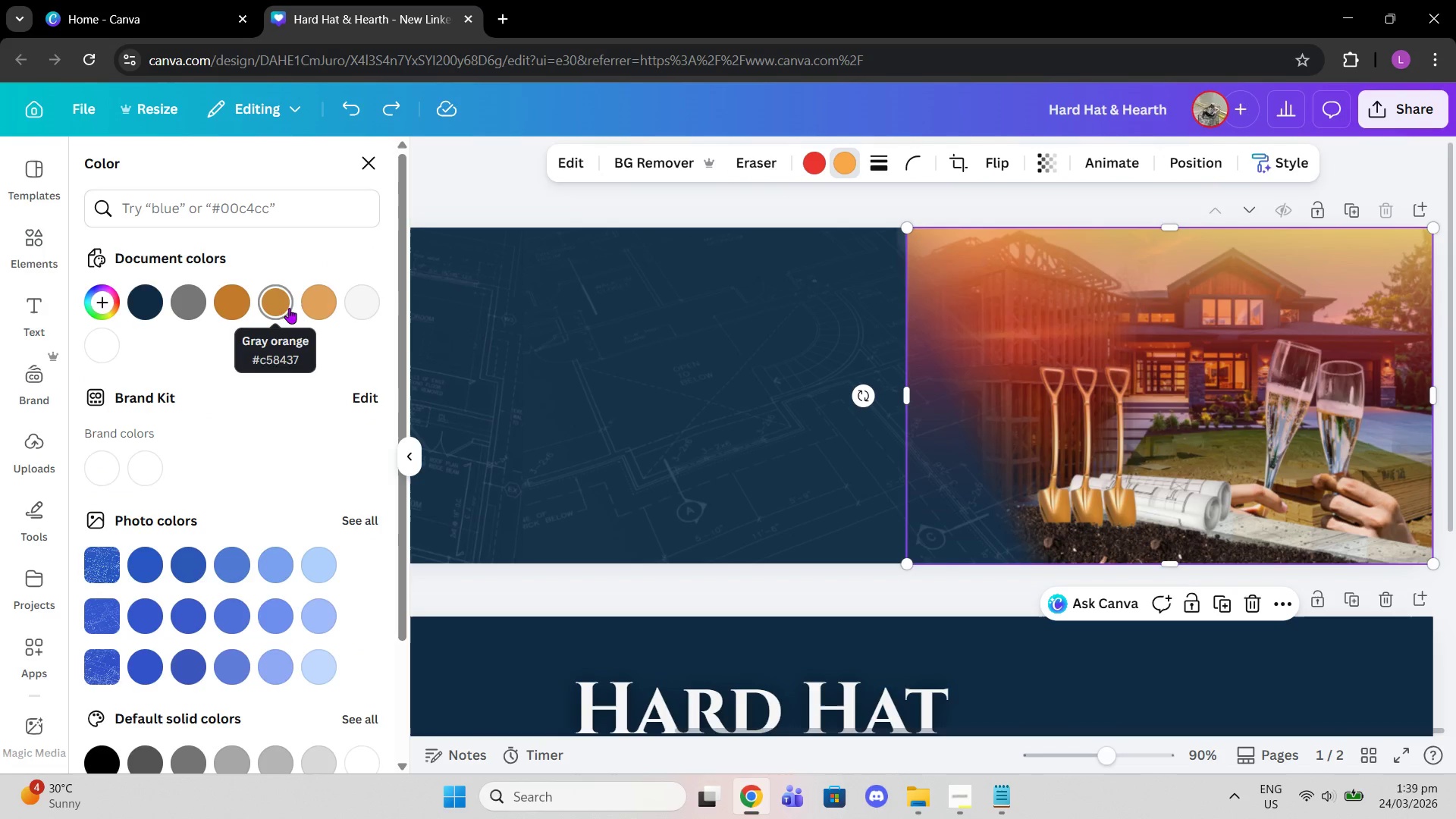 
left_click([234, 301])
 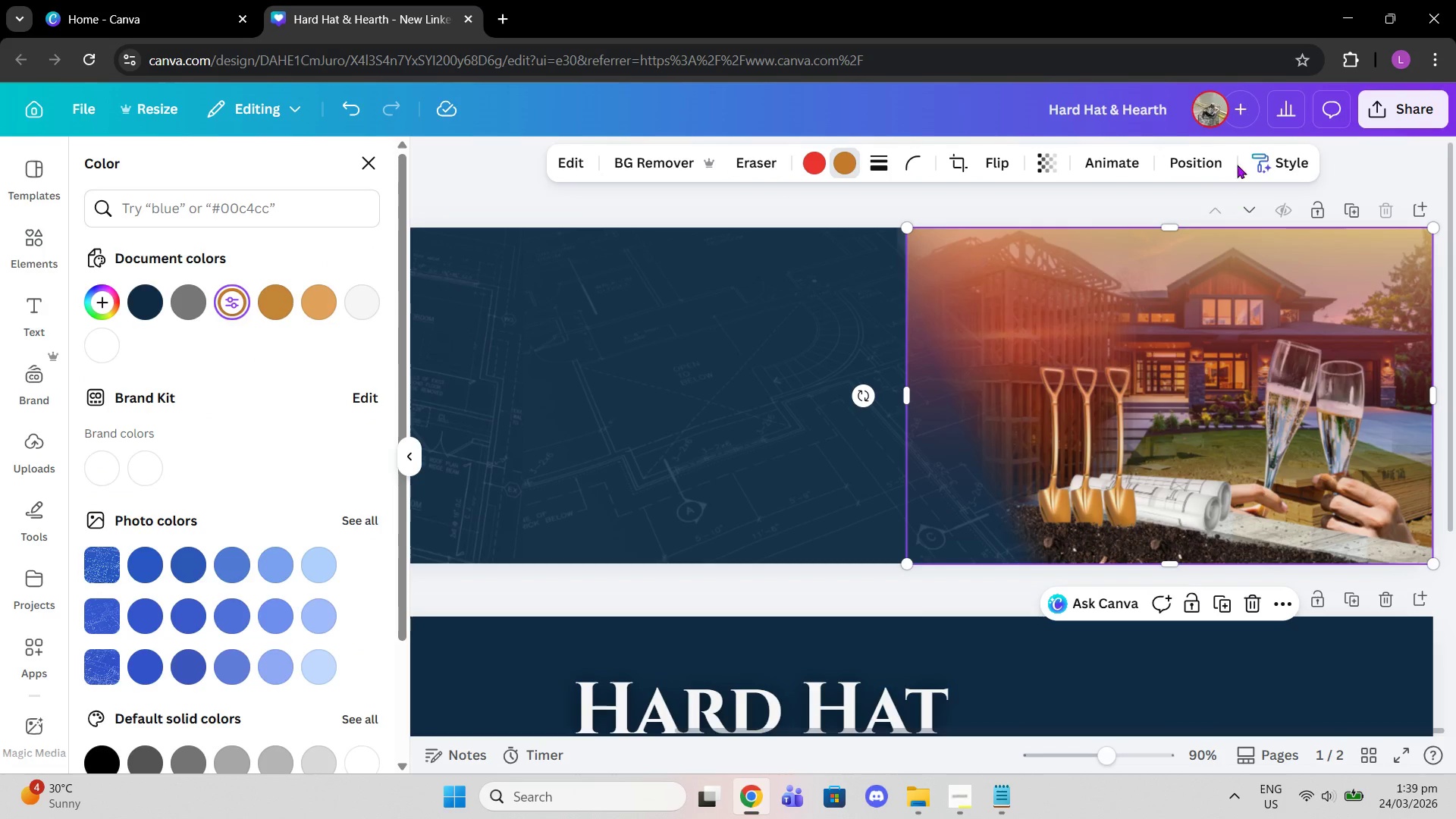 
left_click([1052, 171])
 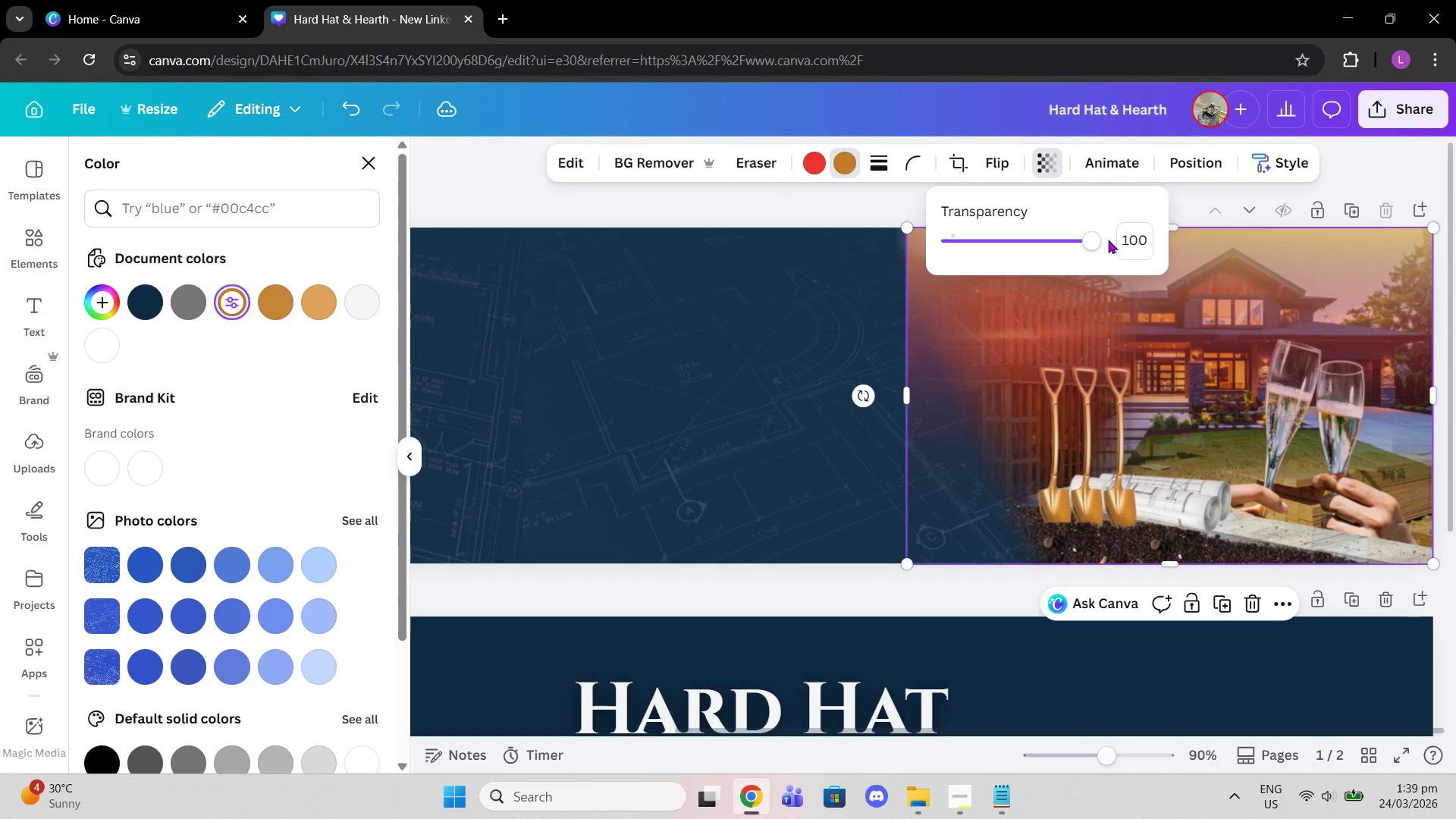 
left_click_drag(start_coordinate=[1081, 241], to_coordinate=[1036, 238])
 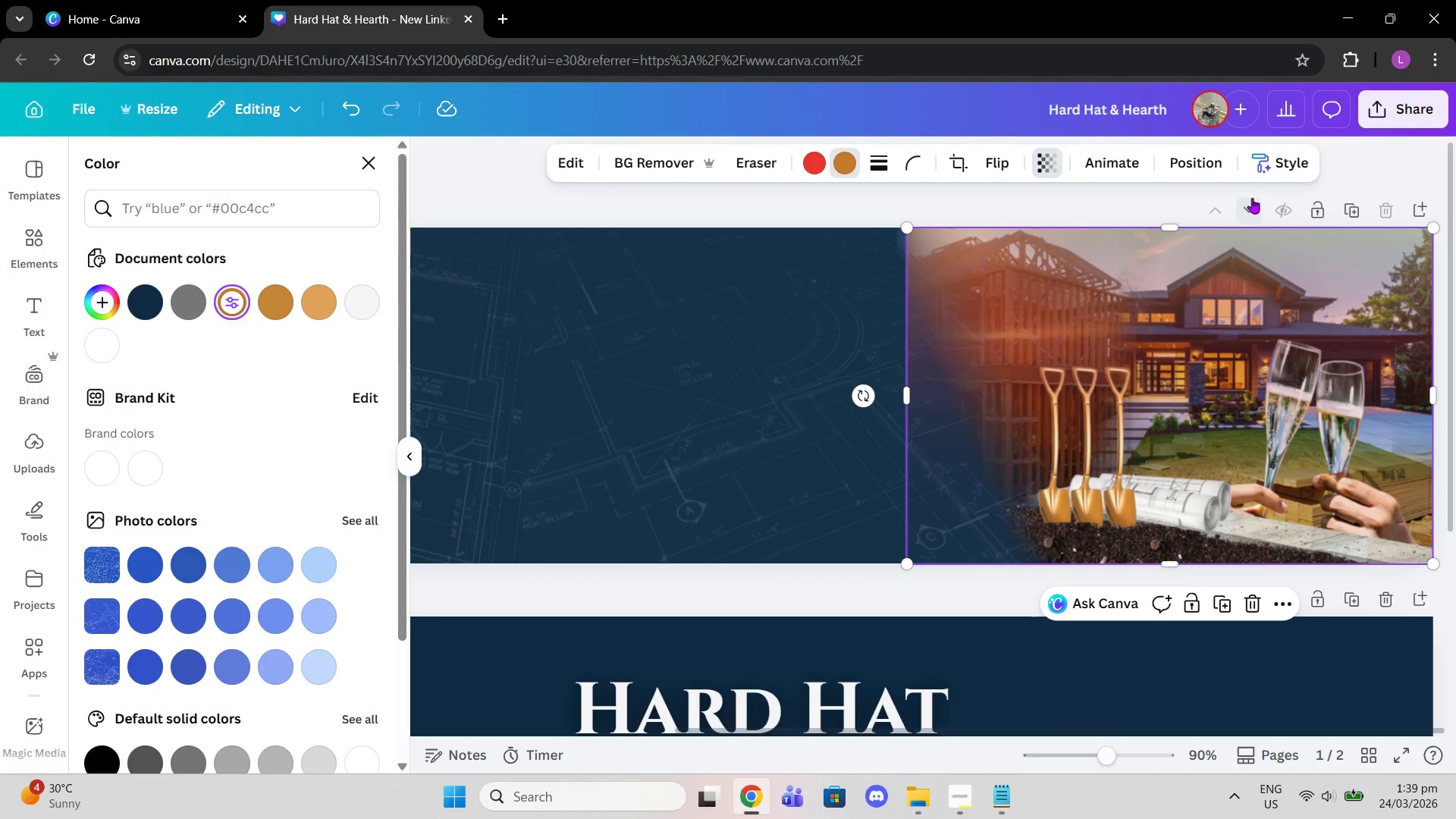 
double_click([1244, 196])
 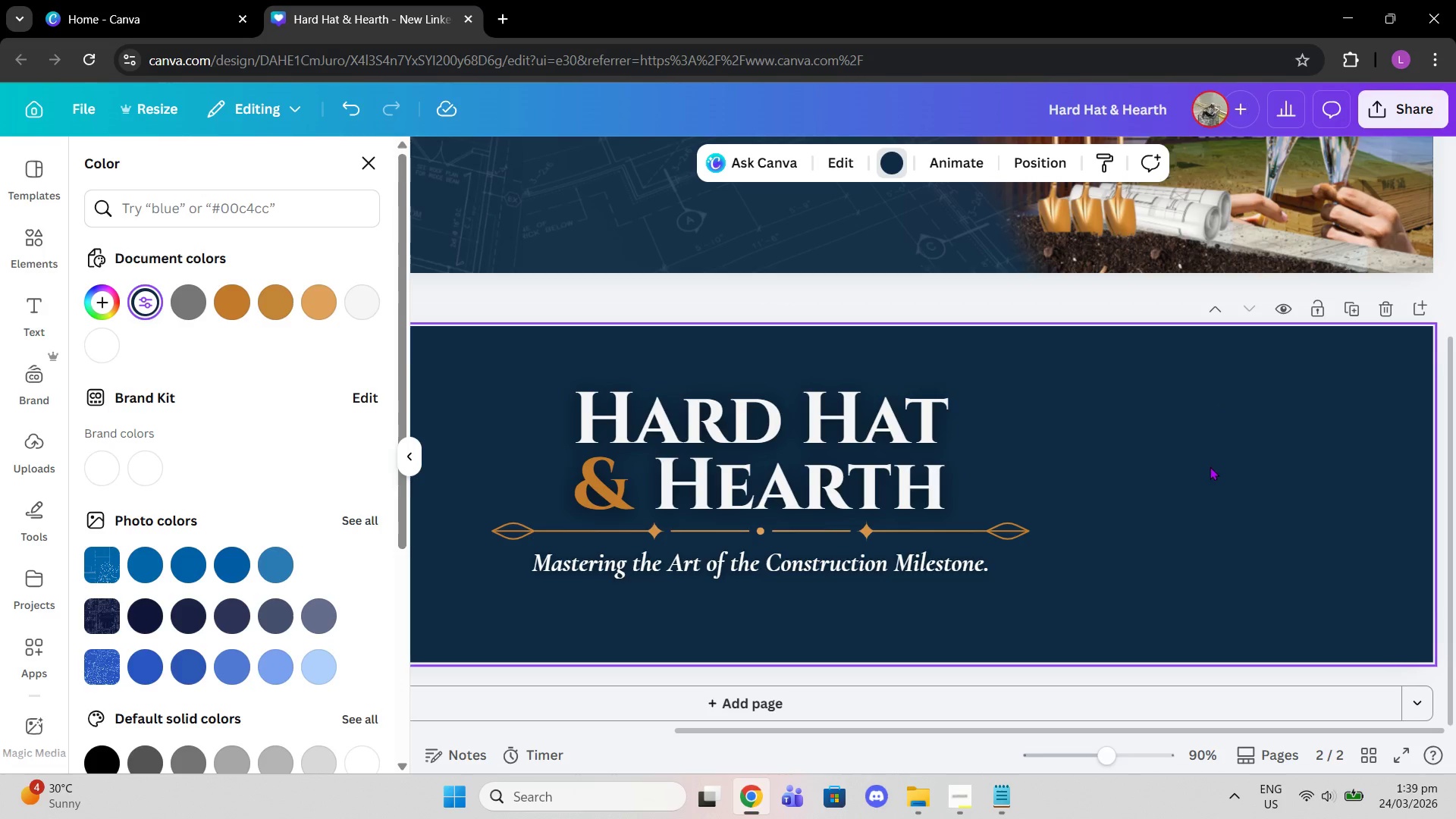 
scroll: coordinate [1194, 502], scroll_direction: up, amount: 4.0
 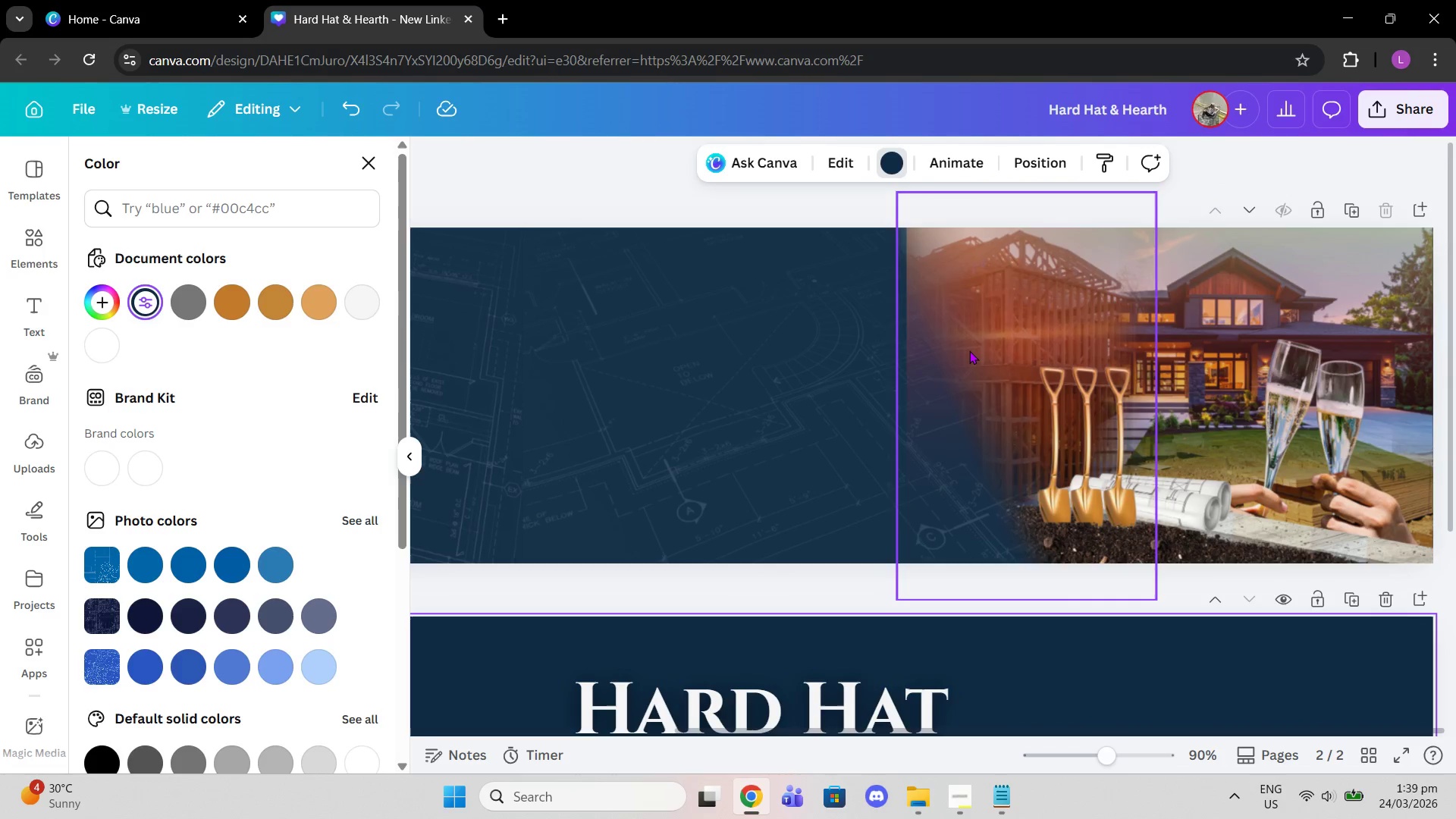 
left_click([969, 350])
 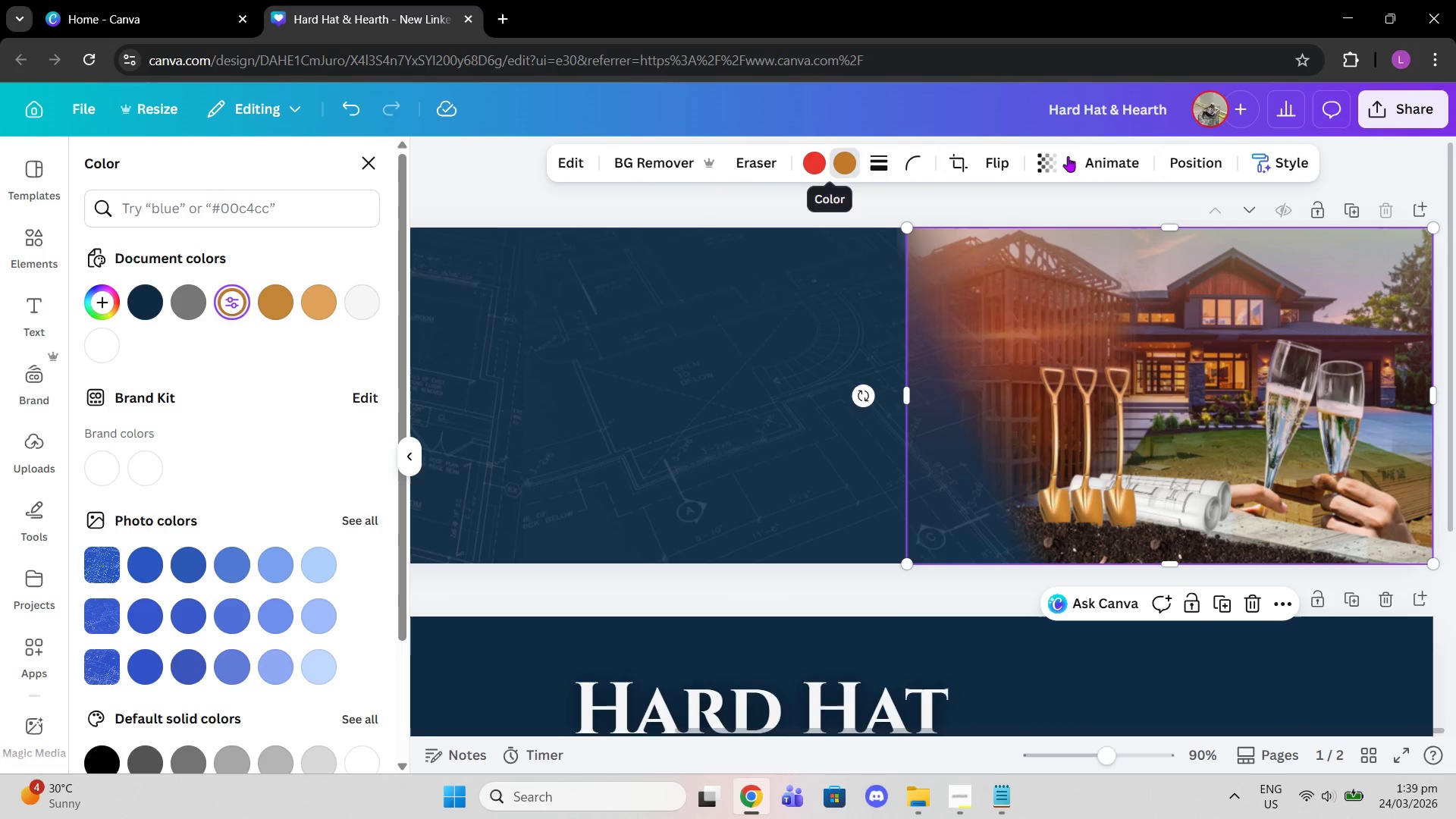 
left_click([1040, 168])
 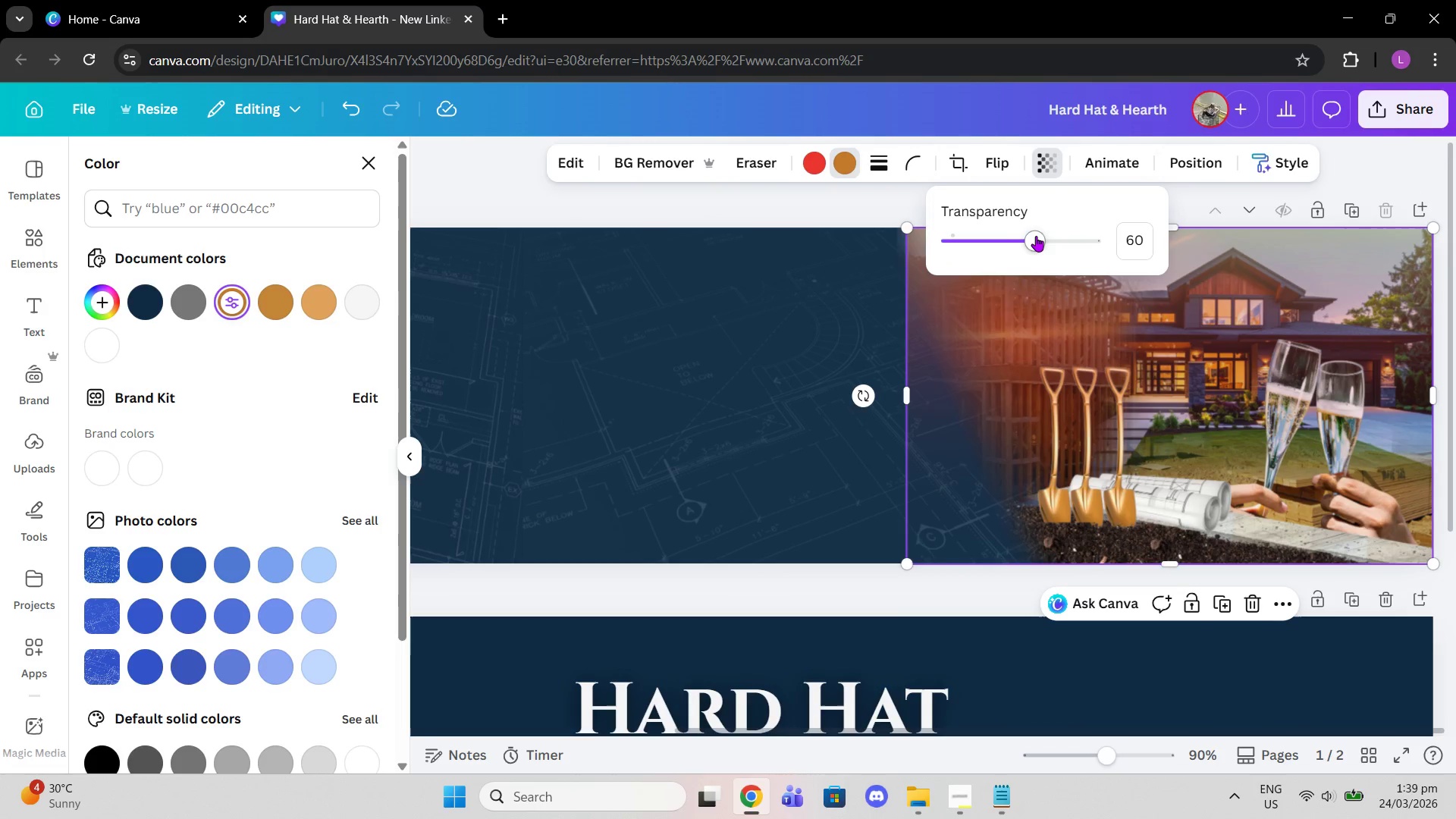 
left_click_drag(start_coordinate=[1036, 236], to_coordinate=[1006, 231])
 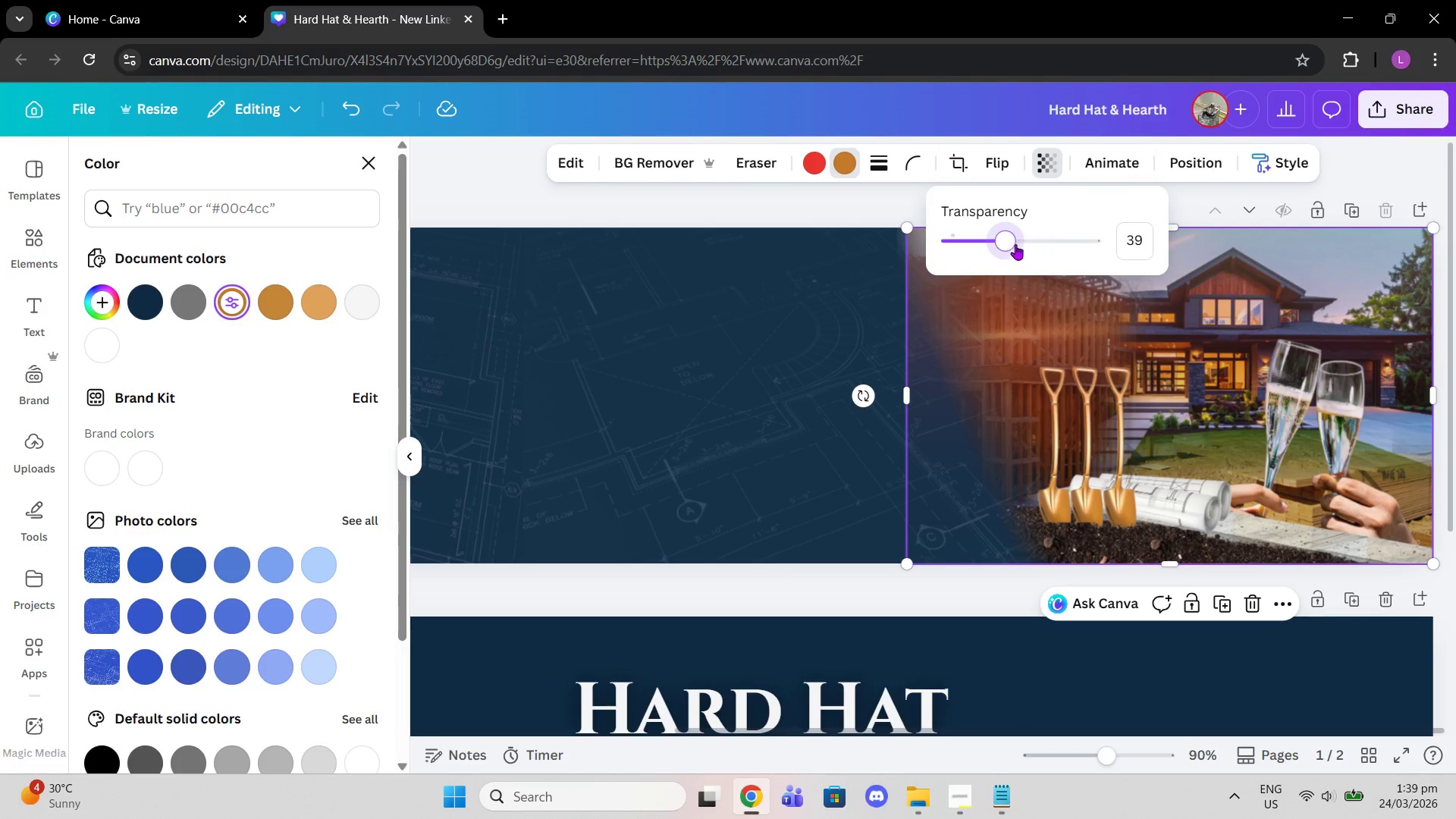 
left_click_drag(start_coordinate=[1014, 244], to_coordinate=[986, 256])
 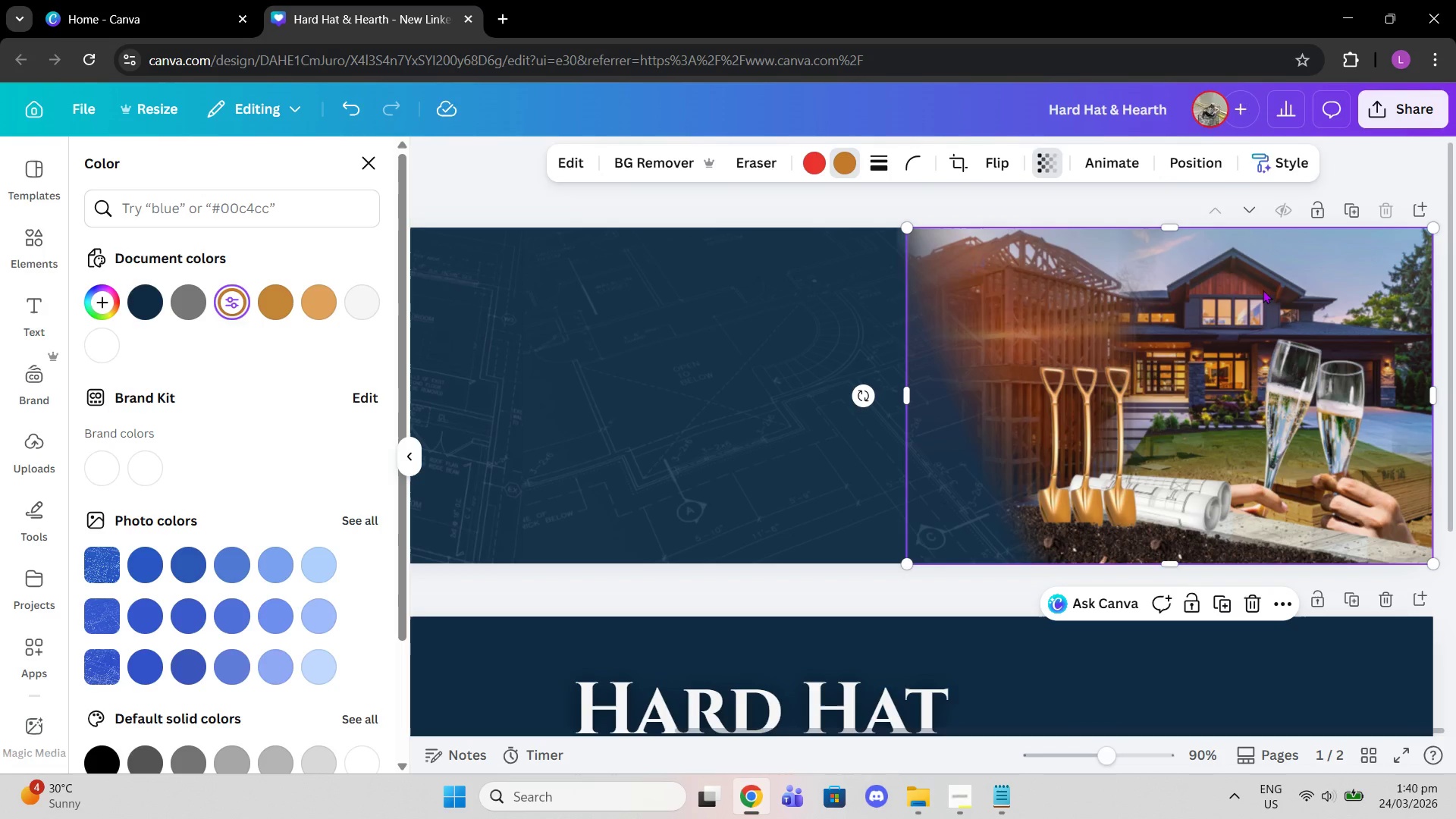 
left_click_drag(start_coordinate=[1263, 290], to_coordinate=[1361, 283])
 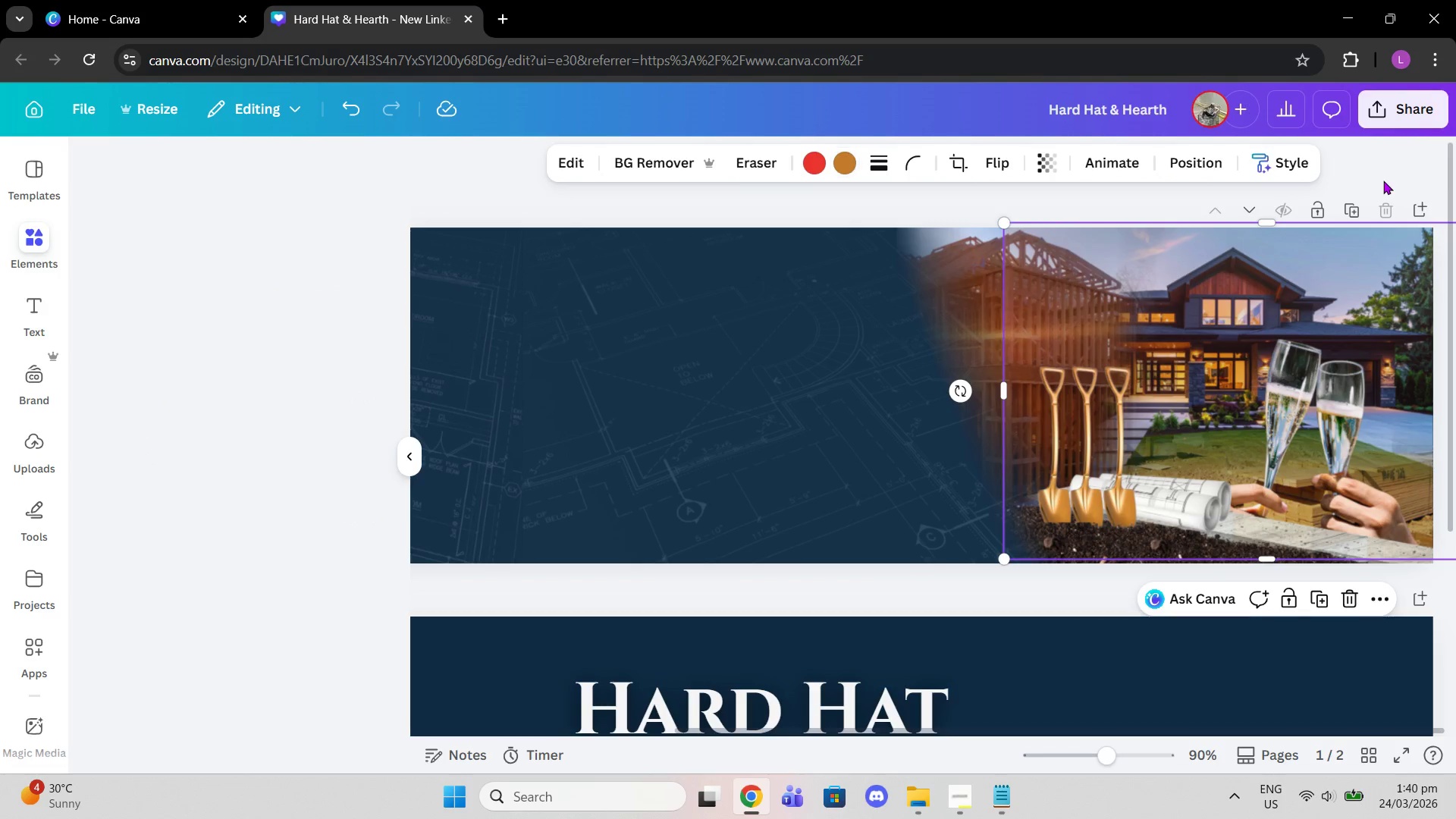 
double_click([1383, 180])
 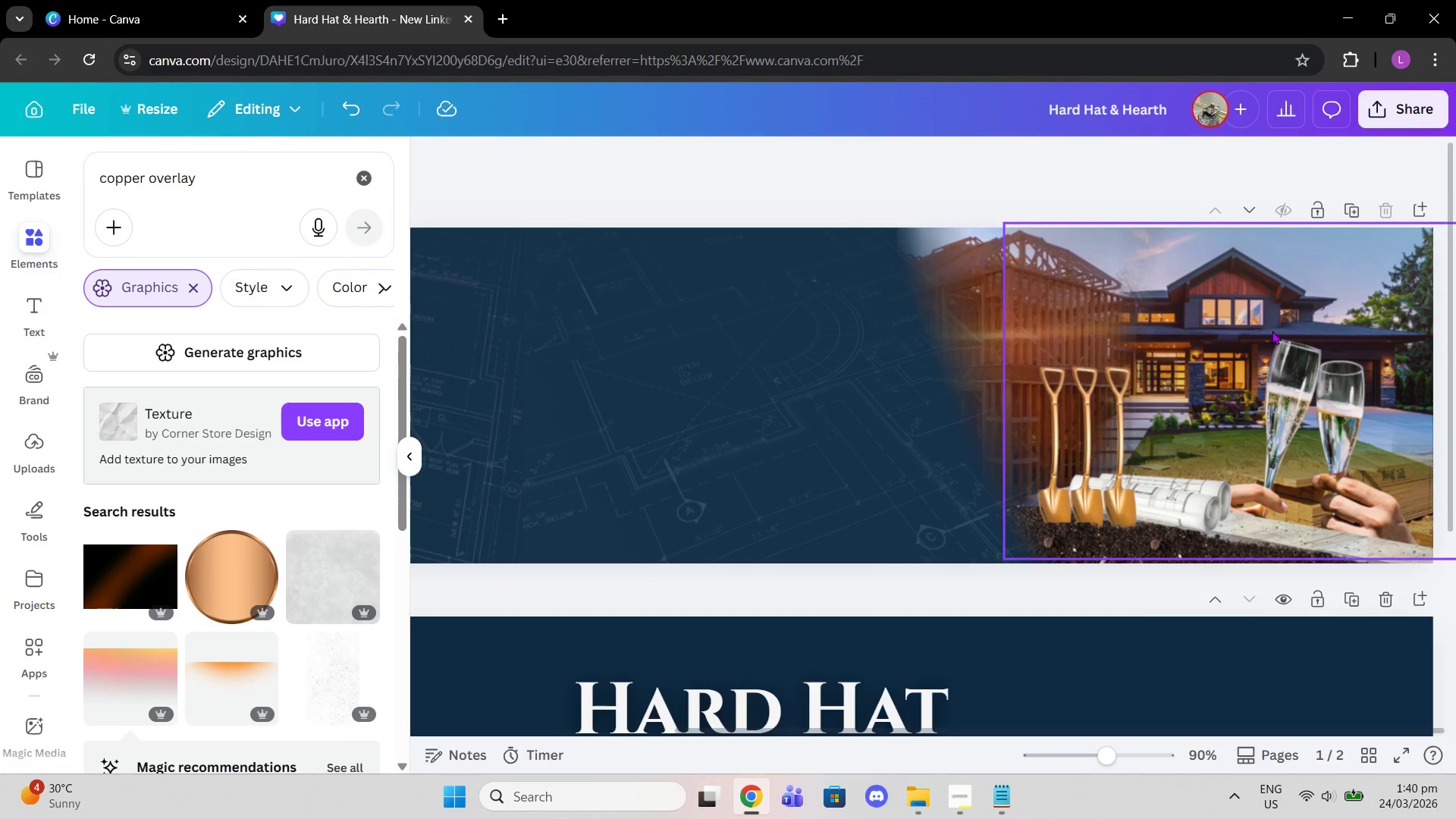 
left_click_drag(start_coordinate=[1272, 331], to_coordinate=[1171, 334])
 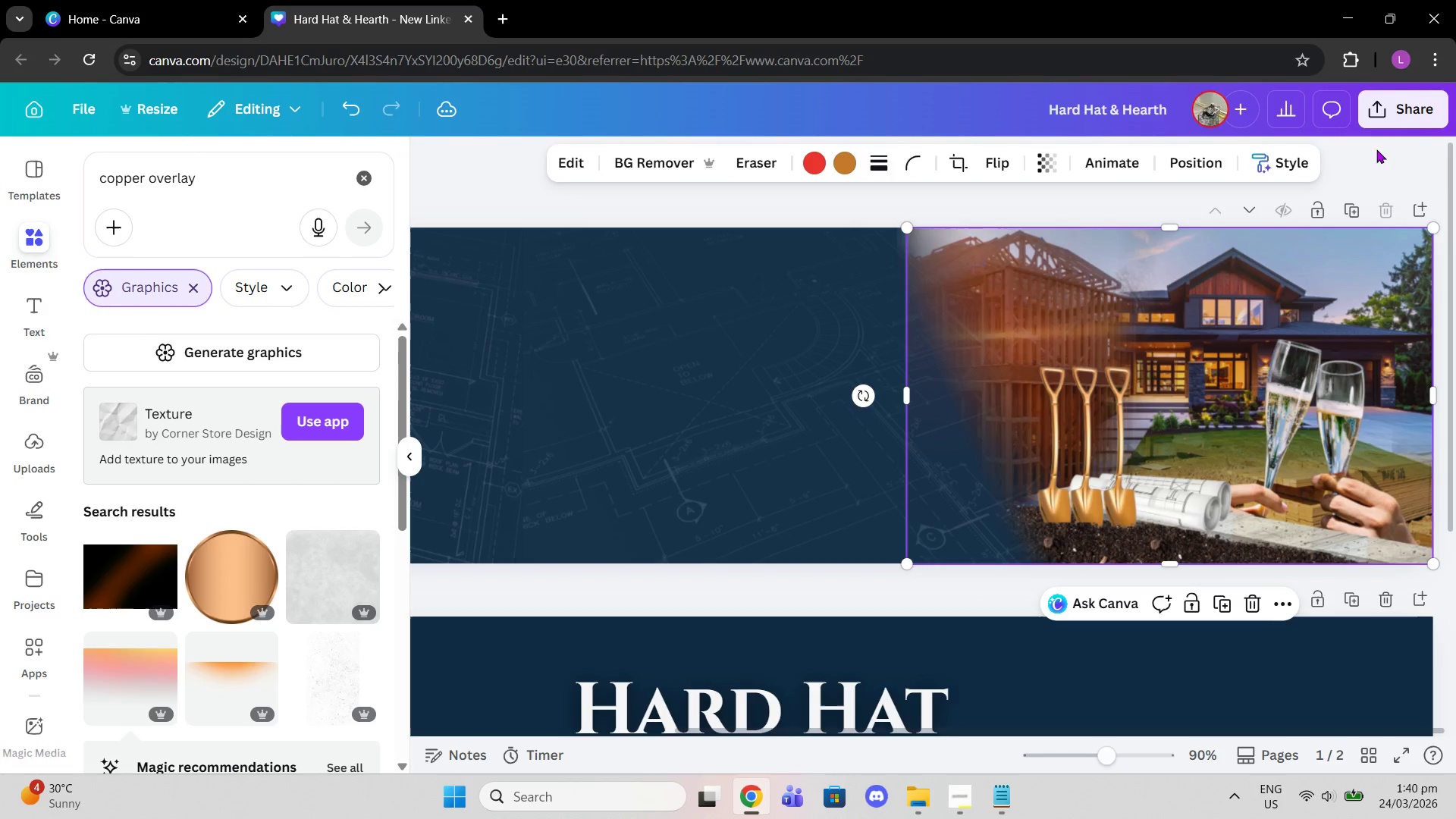 
left_click([1376, 149])
 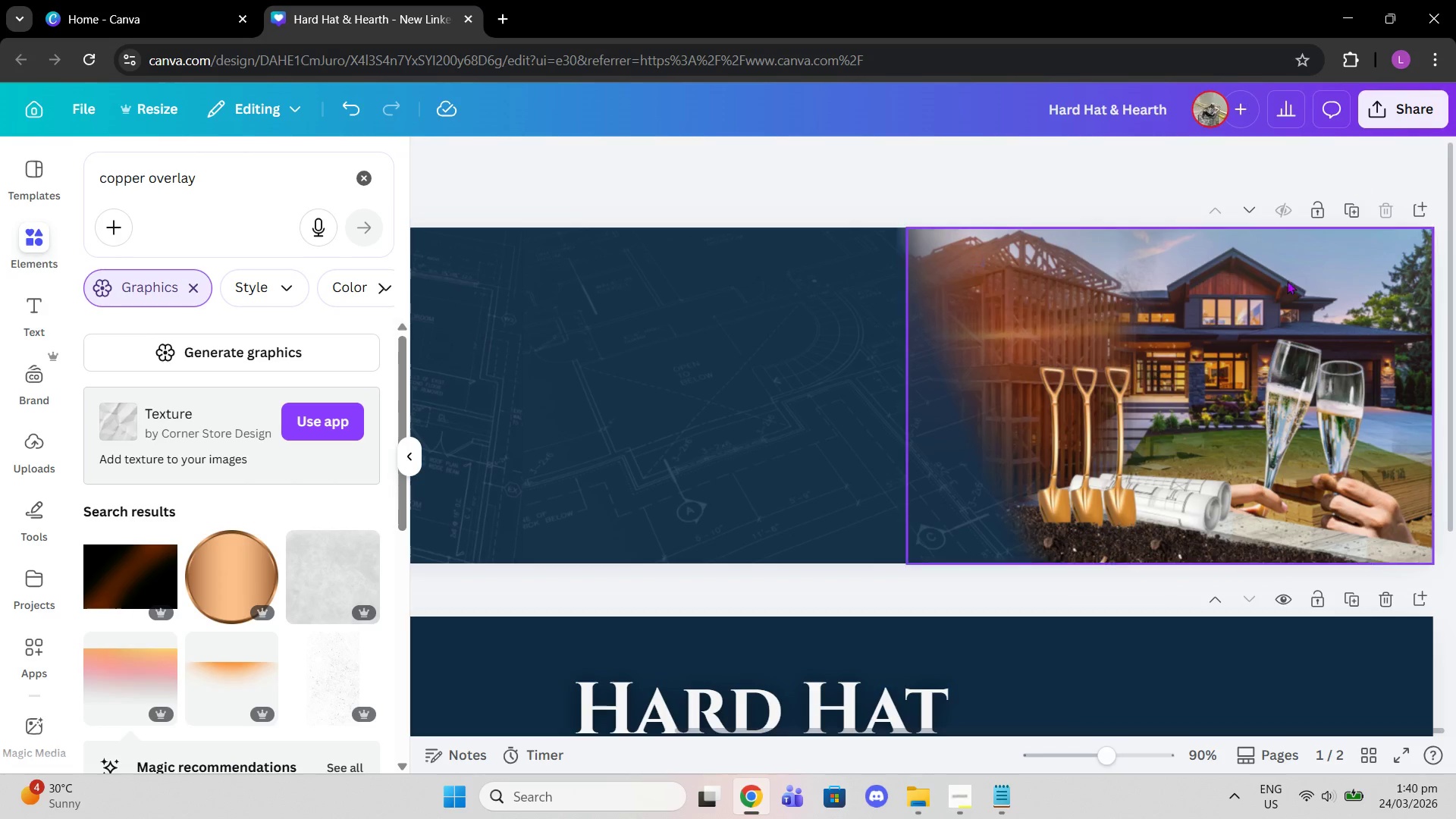 
left_click([1194, 353])
 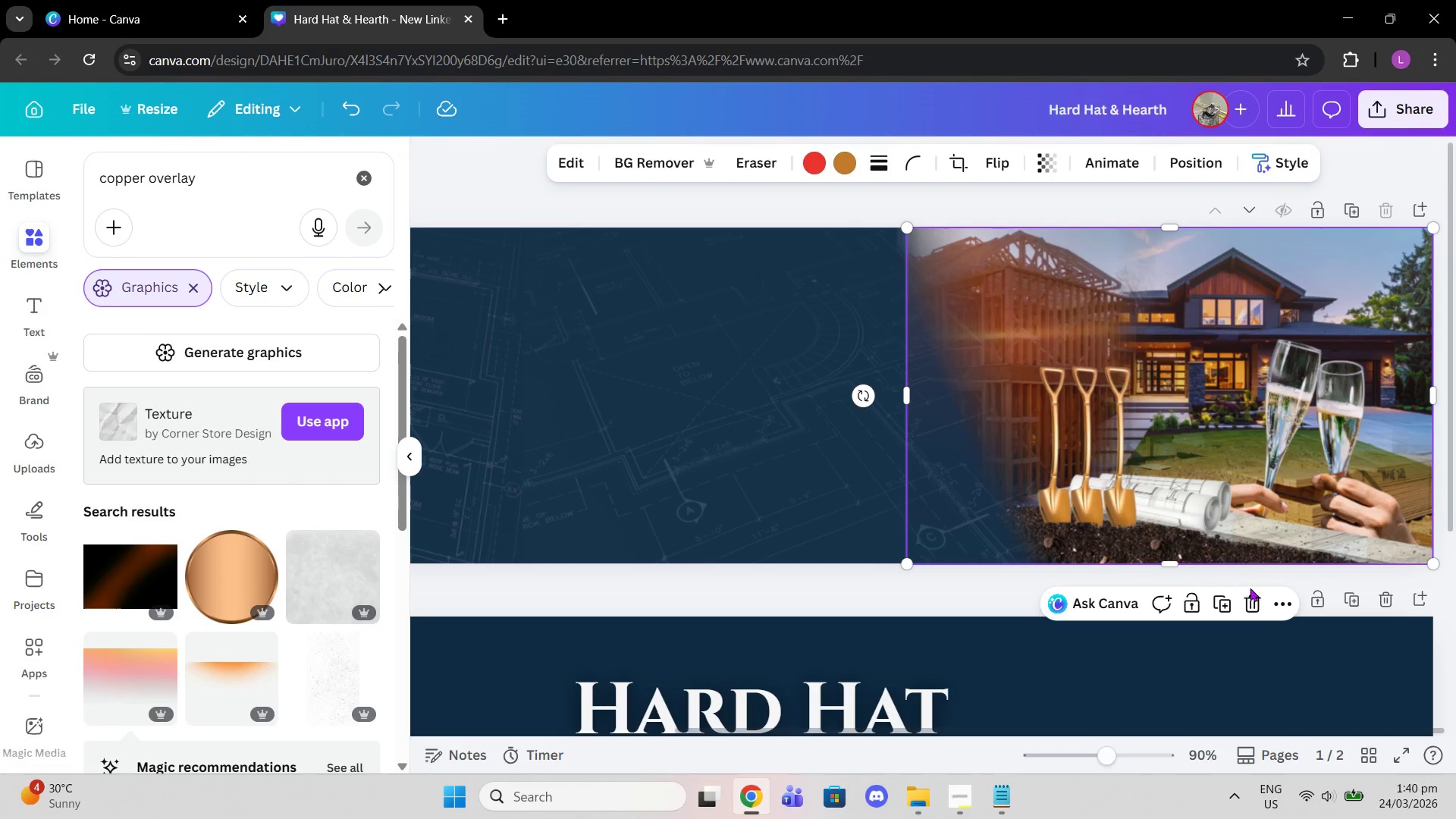 
left_click([1257, 604])
 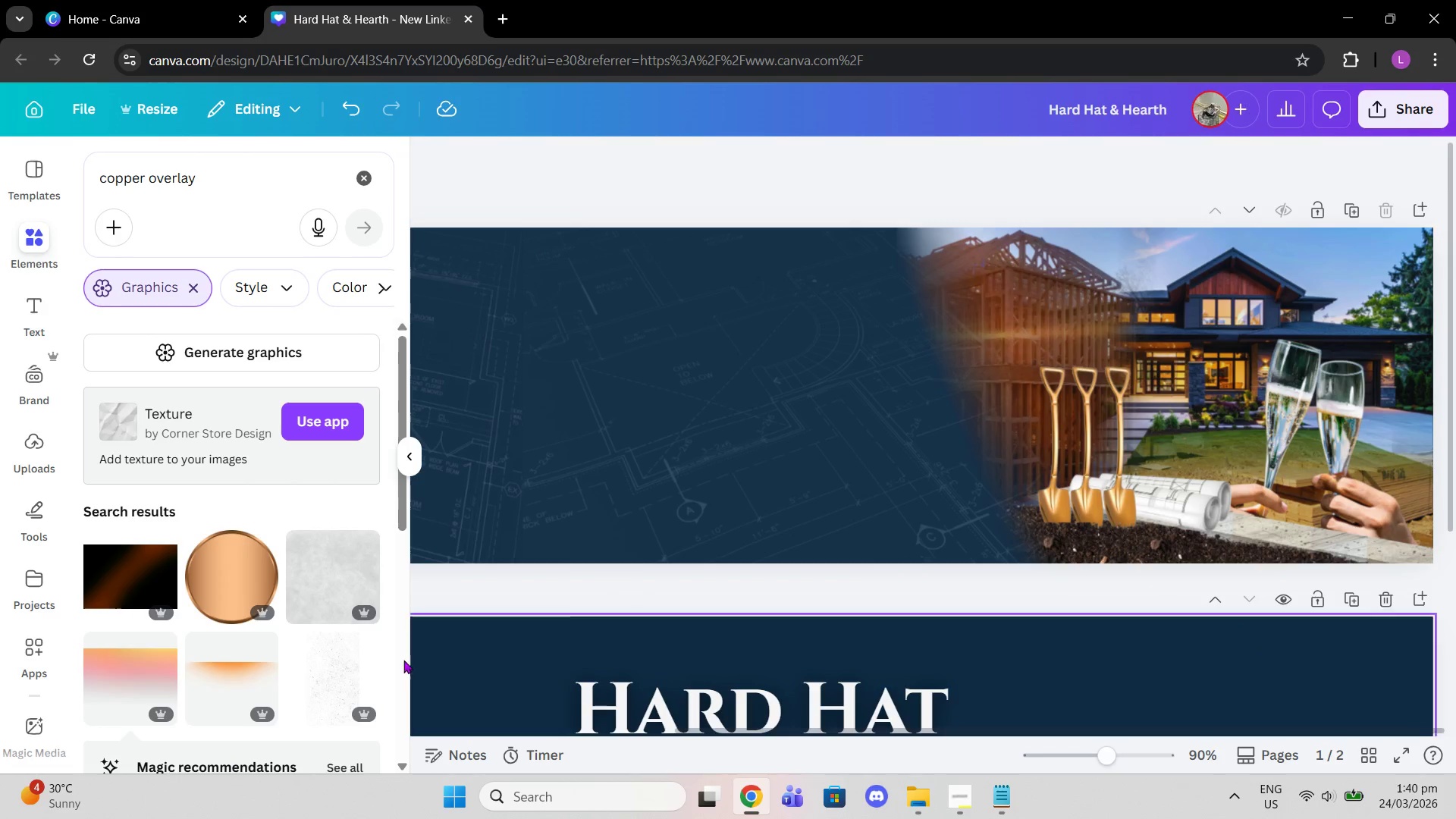 
scroll: coordinate [233, 672], scroll_direction: down, amount: 3.0
 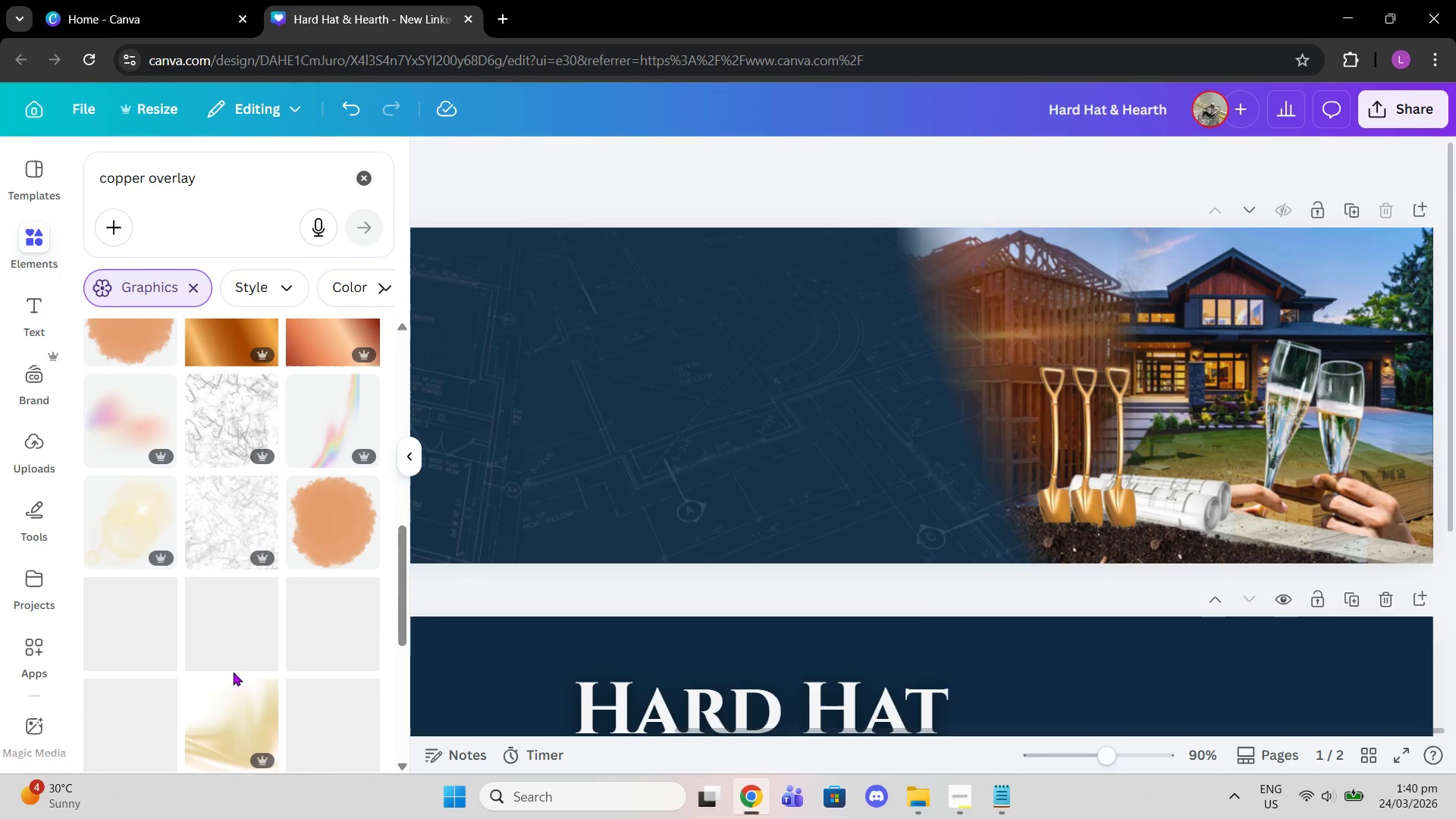 
left_click([140, 522])
 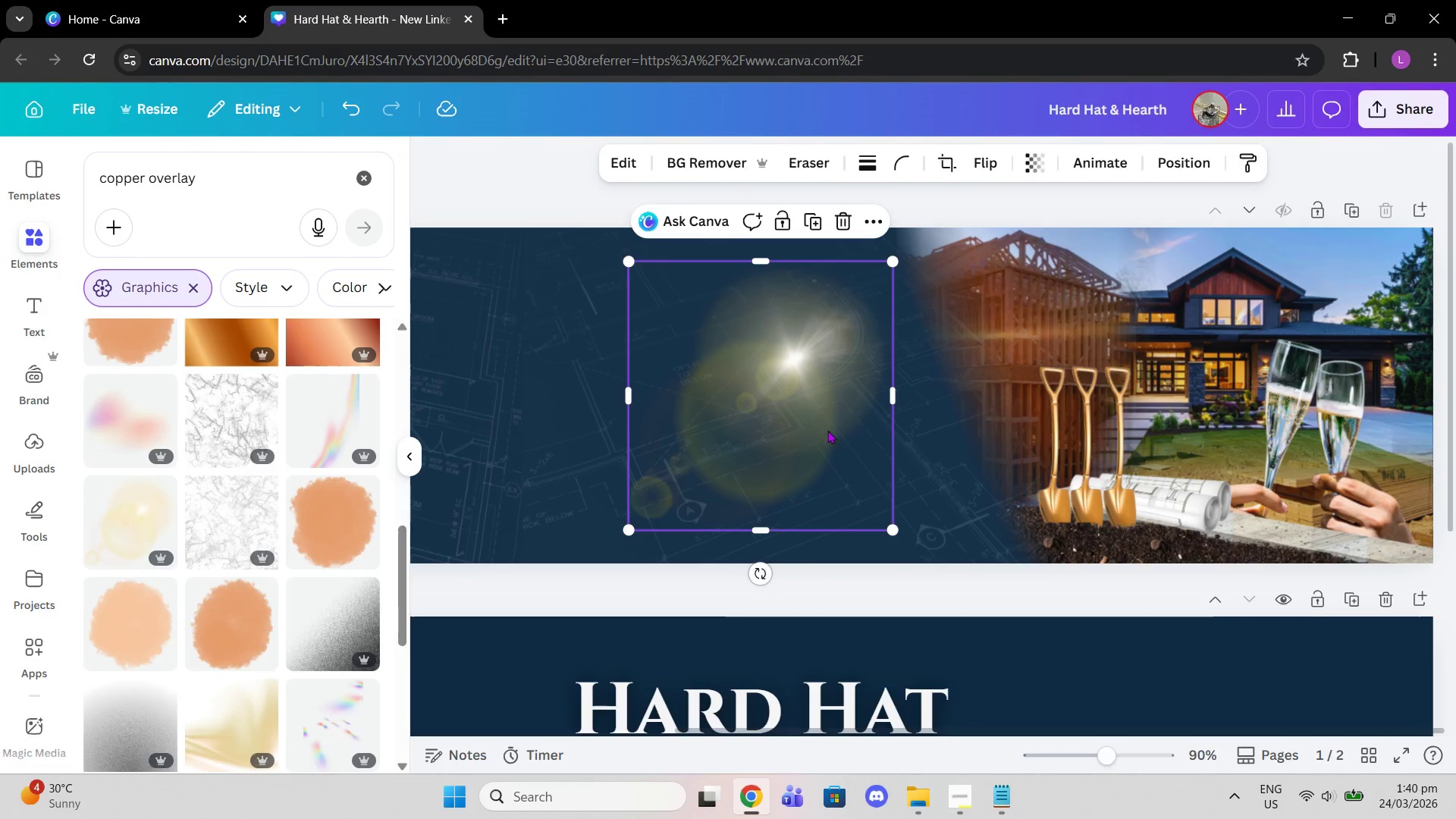 
left_click_drag(start_coordinate=[752, 433], to_coordinate=[1103, 331])
 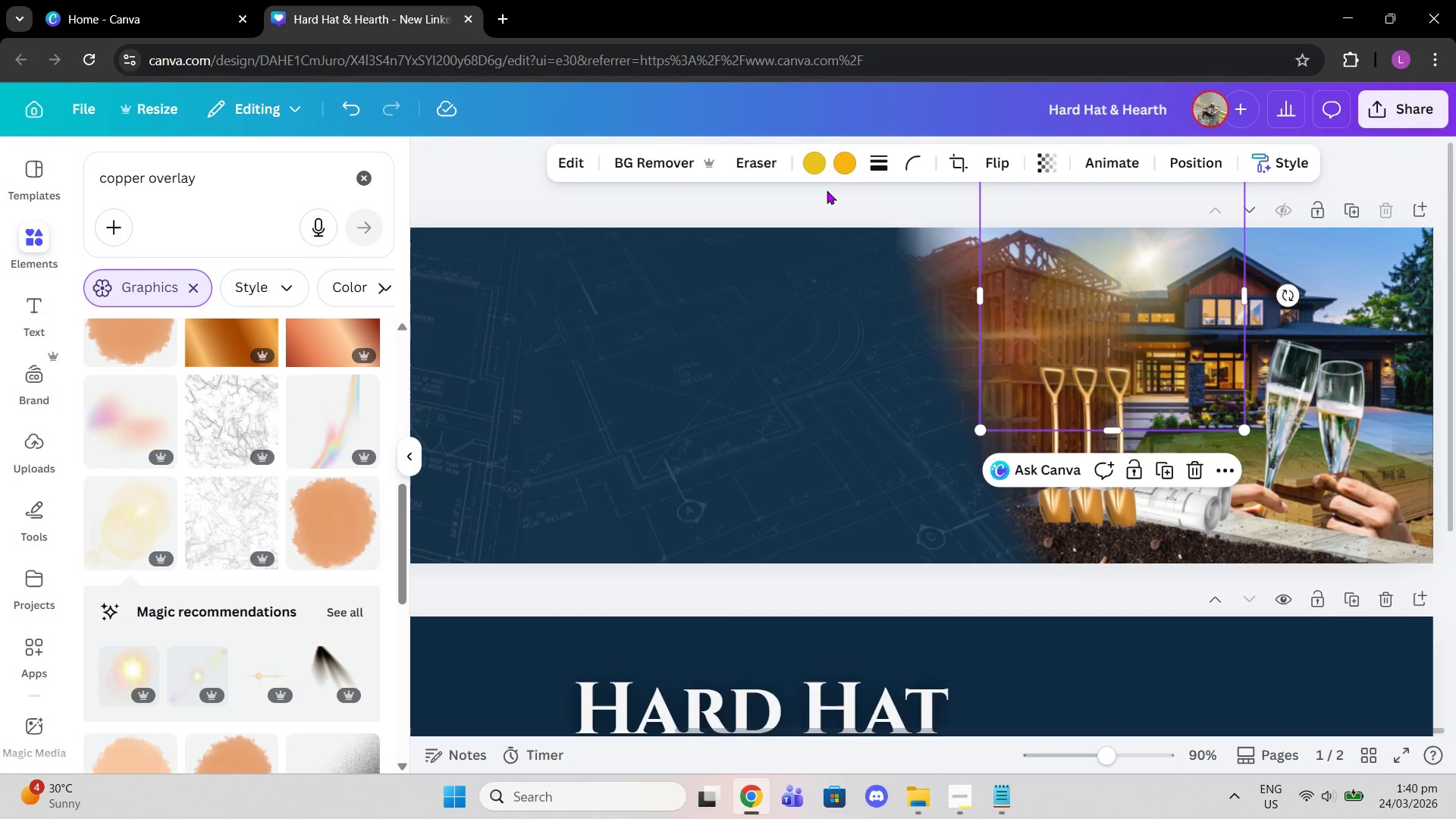 
left_click([823, 175])
 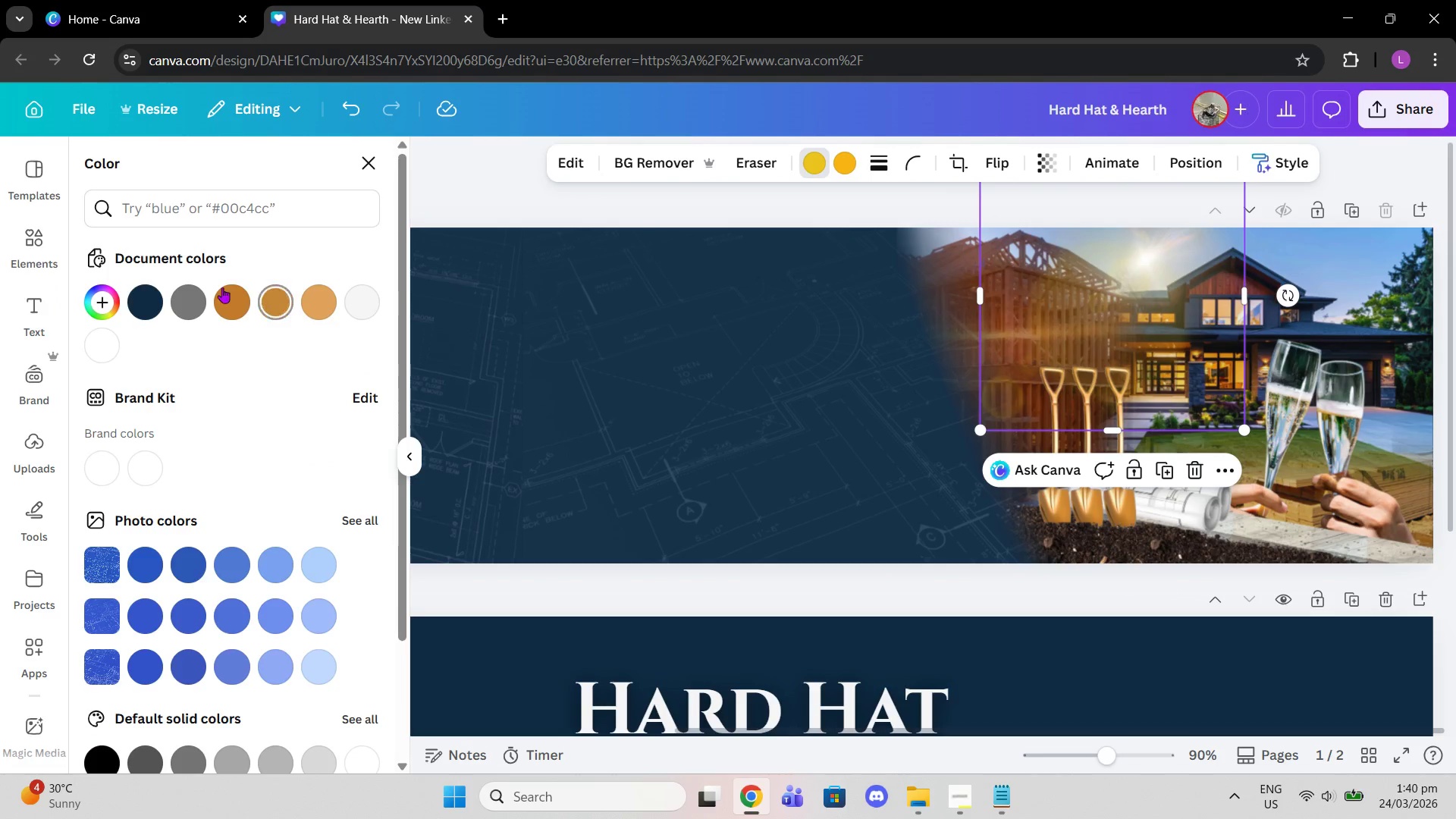 
left_click([226, 292])
 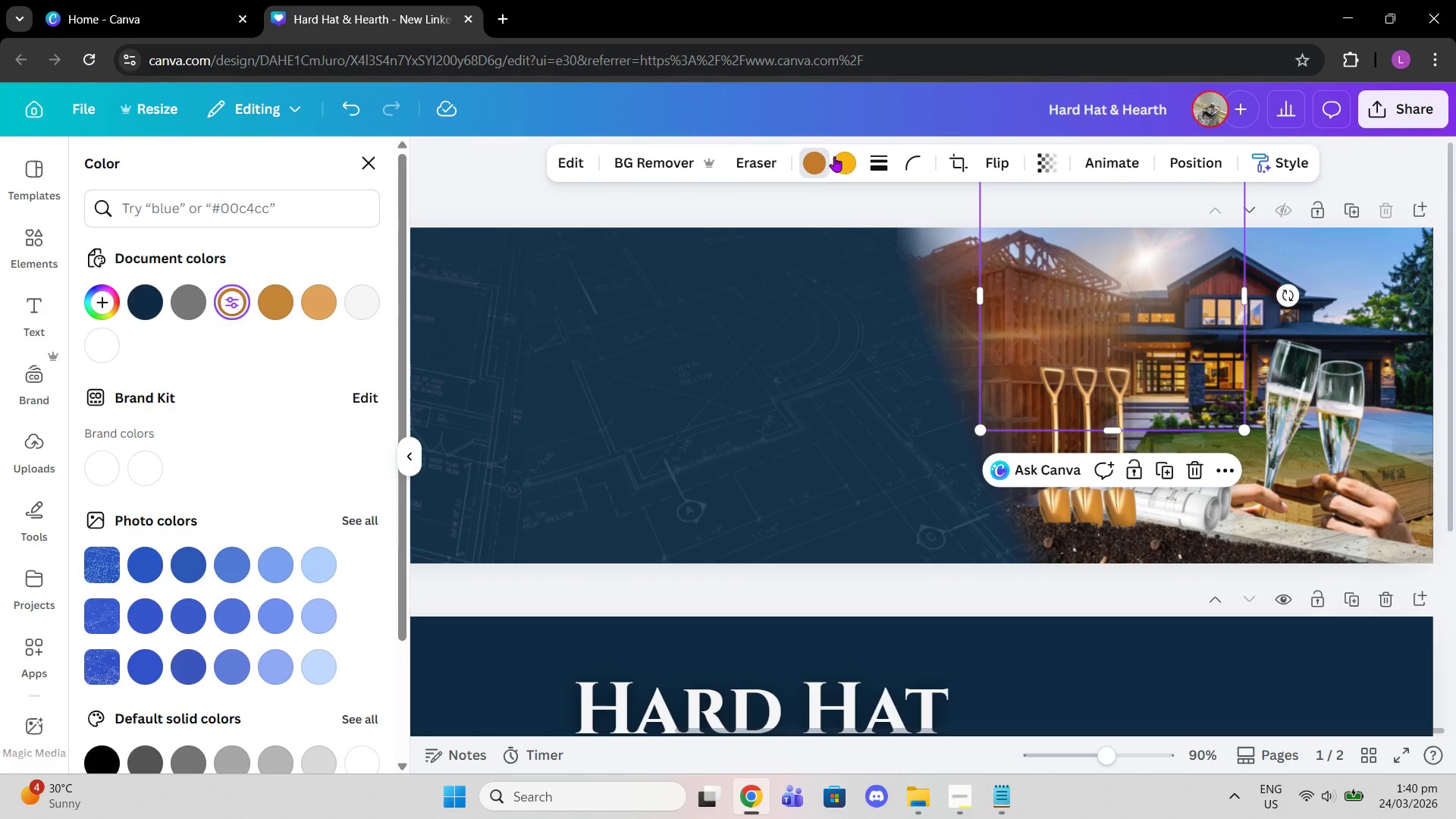 
left_click([834, 155])
 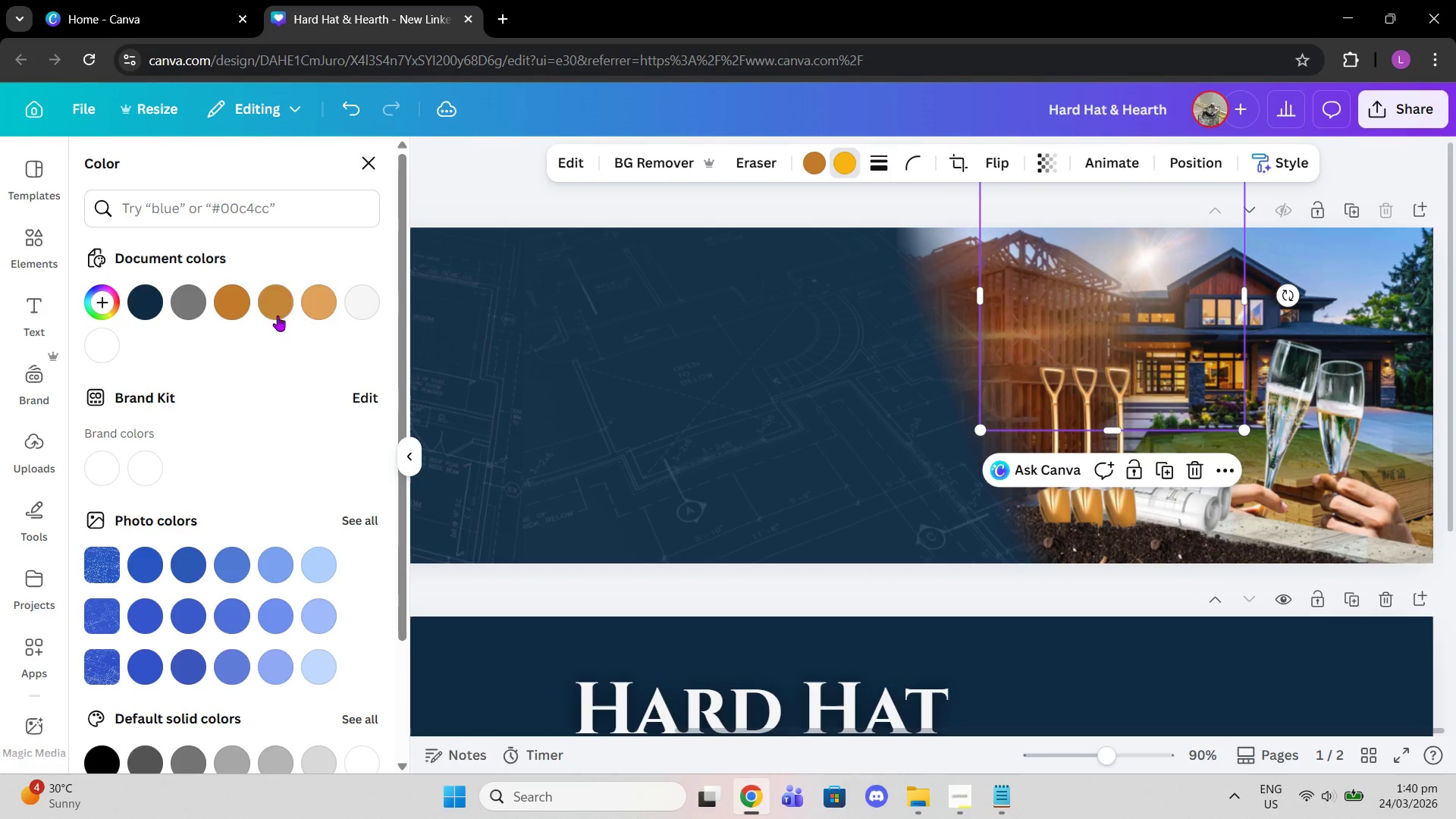 
left_click([325, 303])
 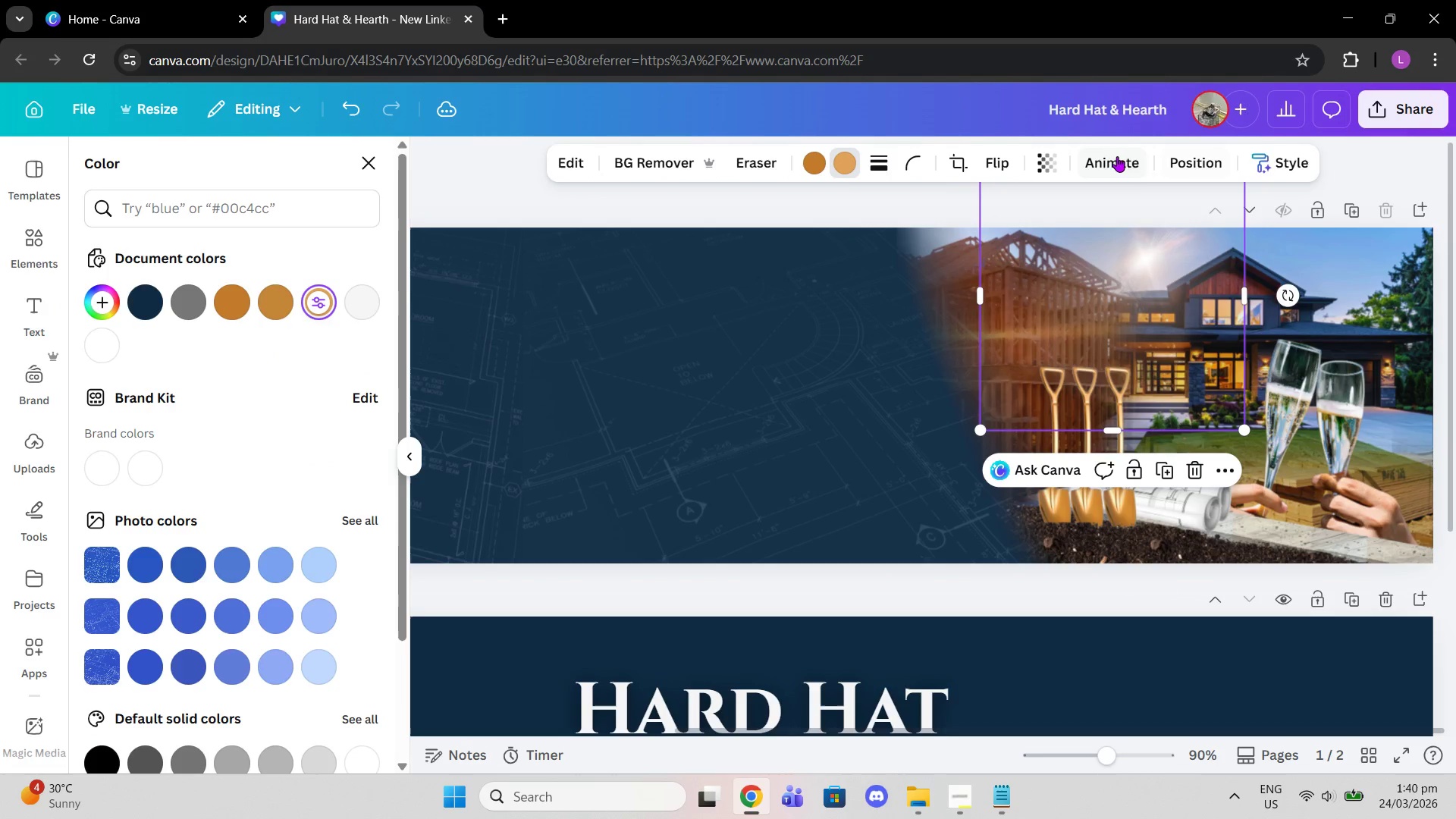 
left_click_drag(start_coordinate=[1119, 268], to_coordinate=[1143, 257])
 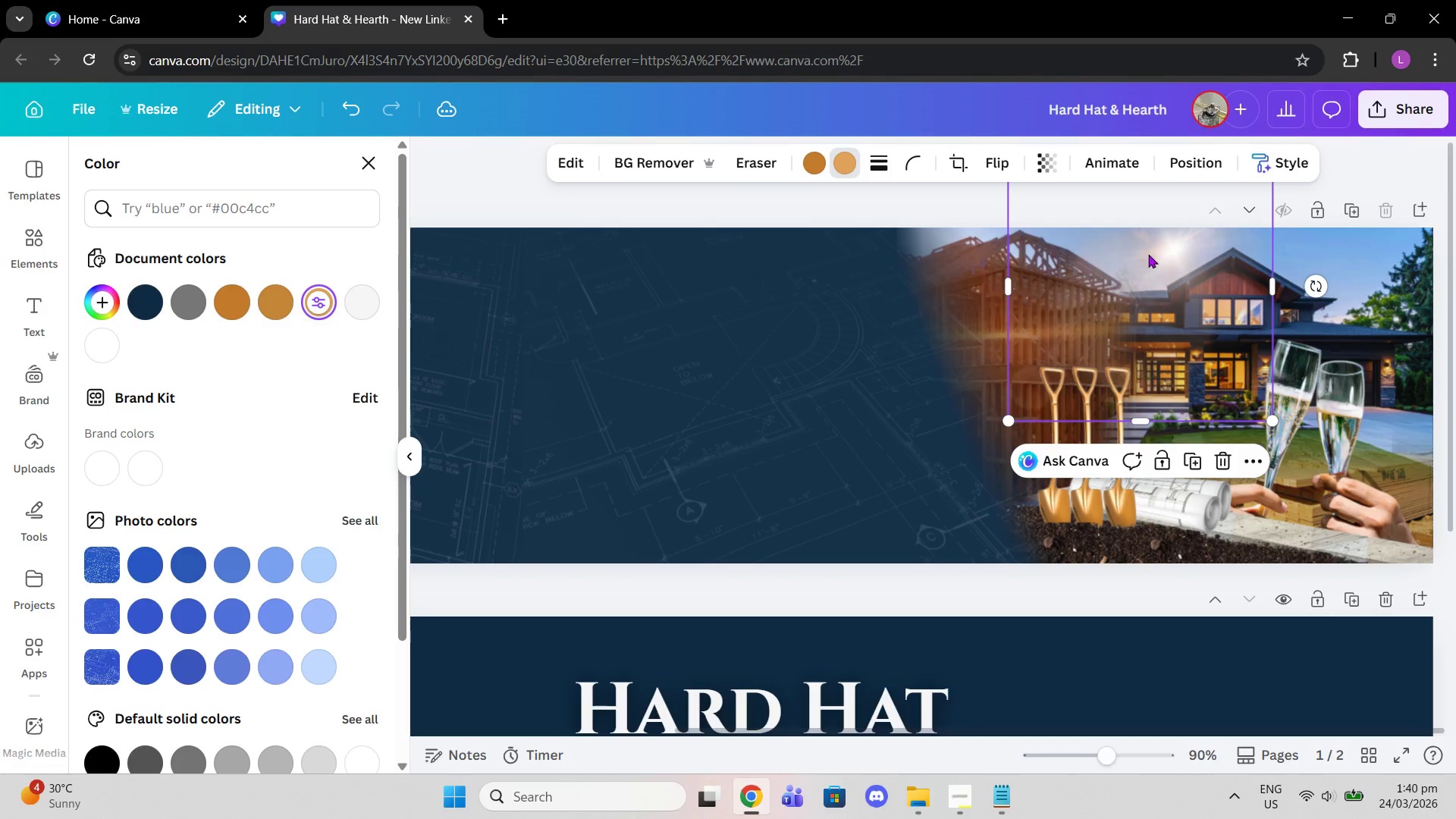 
left_click_drag(start_coordinate=[1146, 254], to_coordinate=[1342, 265])
 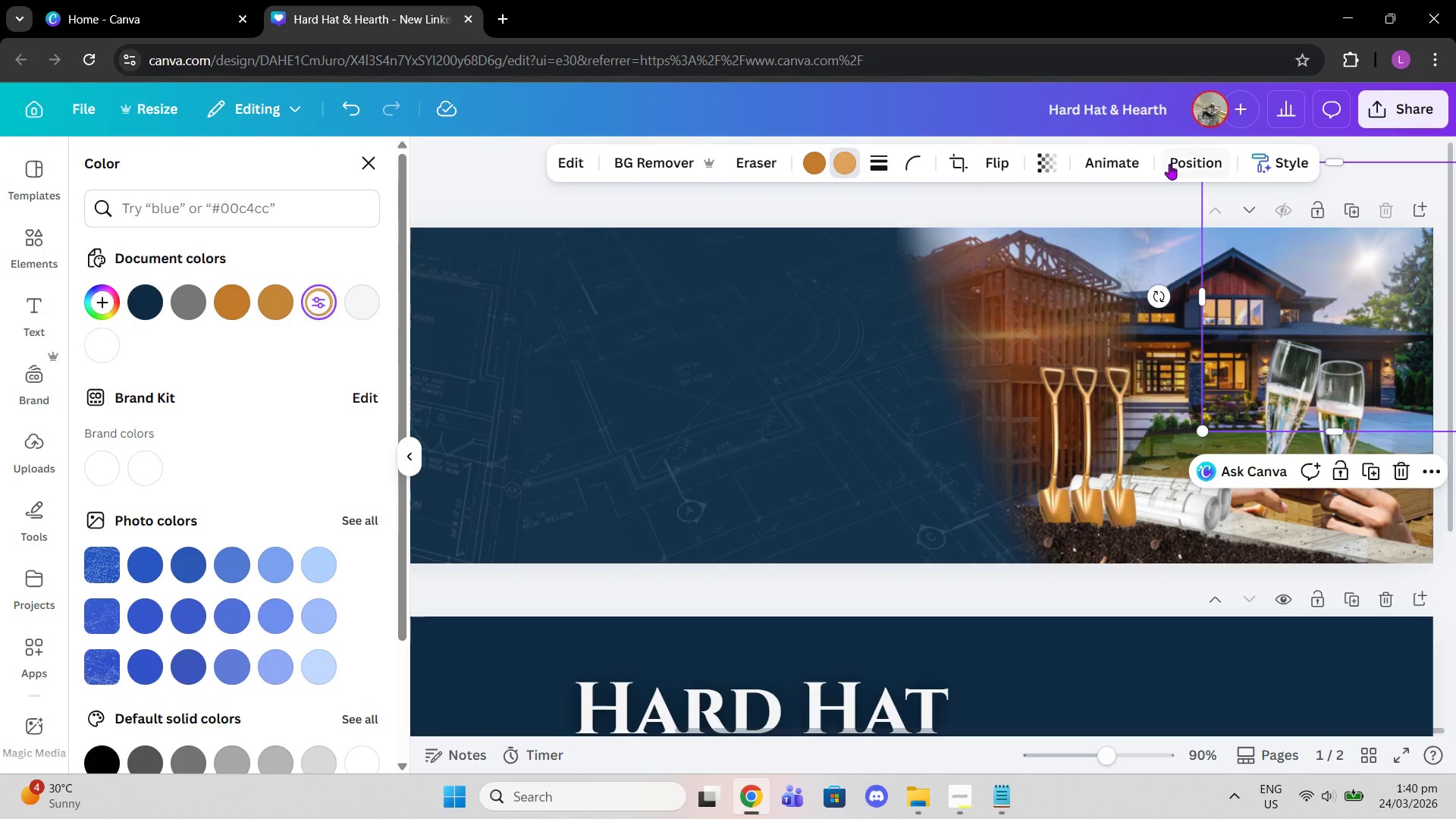 
left_click([1169, 161])
 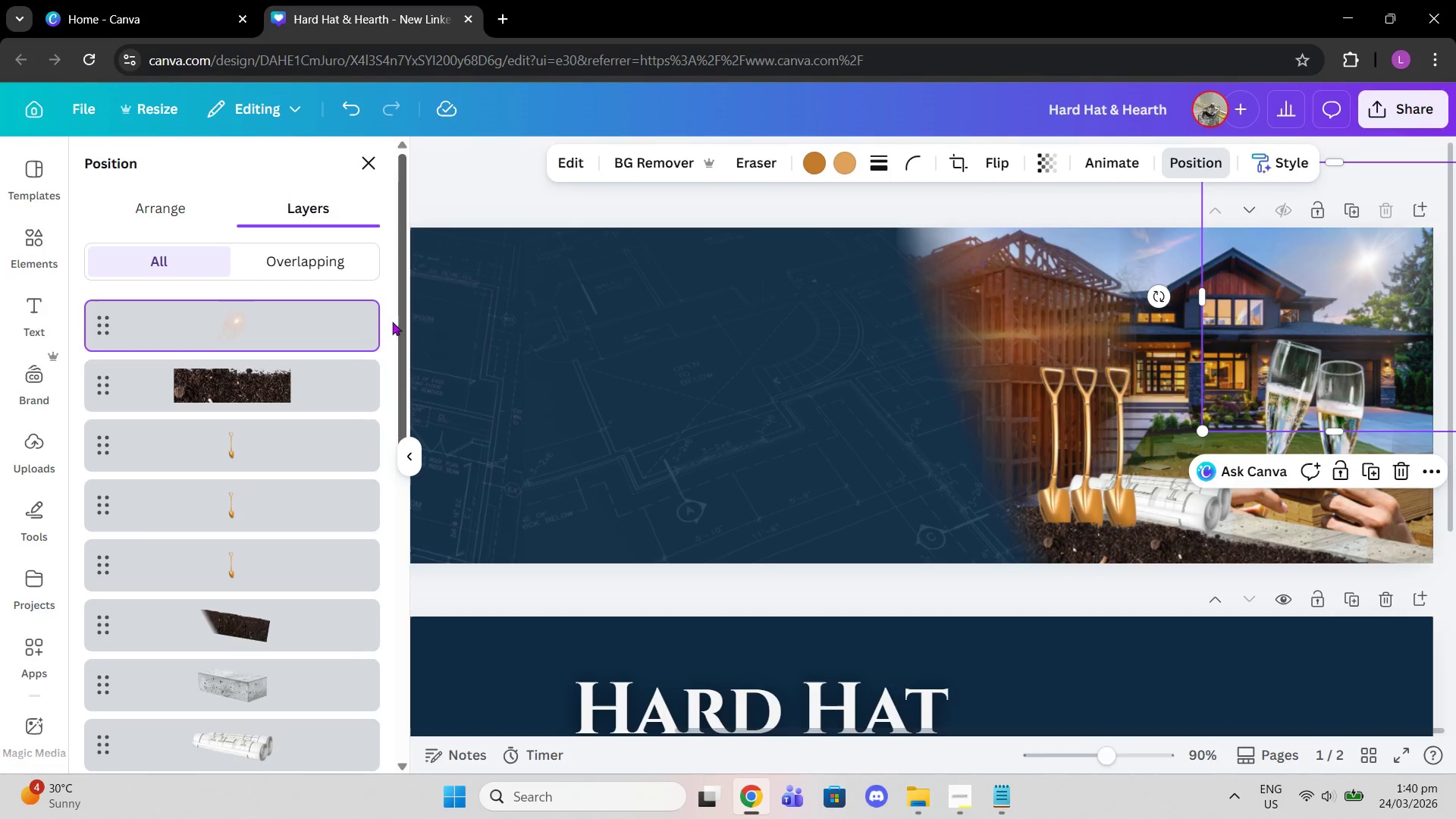 
left_click_drag(start_coordinate=[246, 313], to_coordinate=[278, 665])
 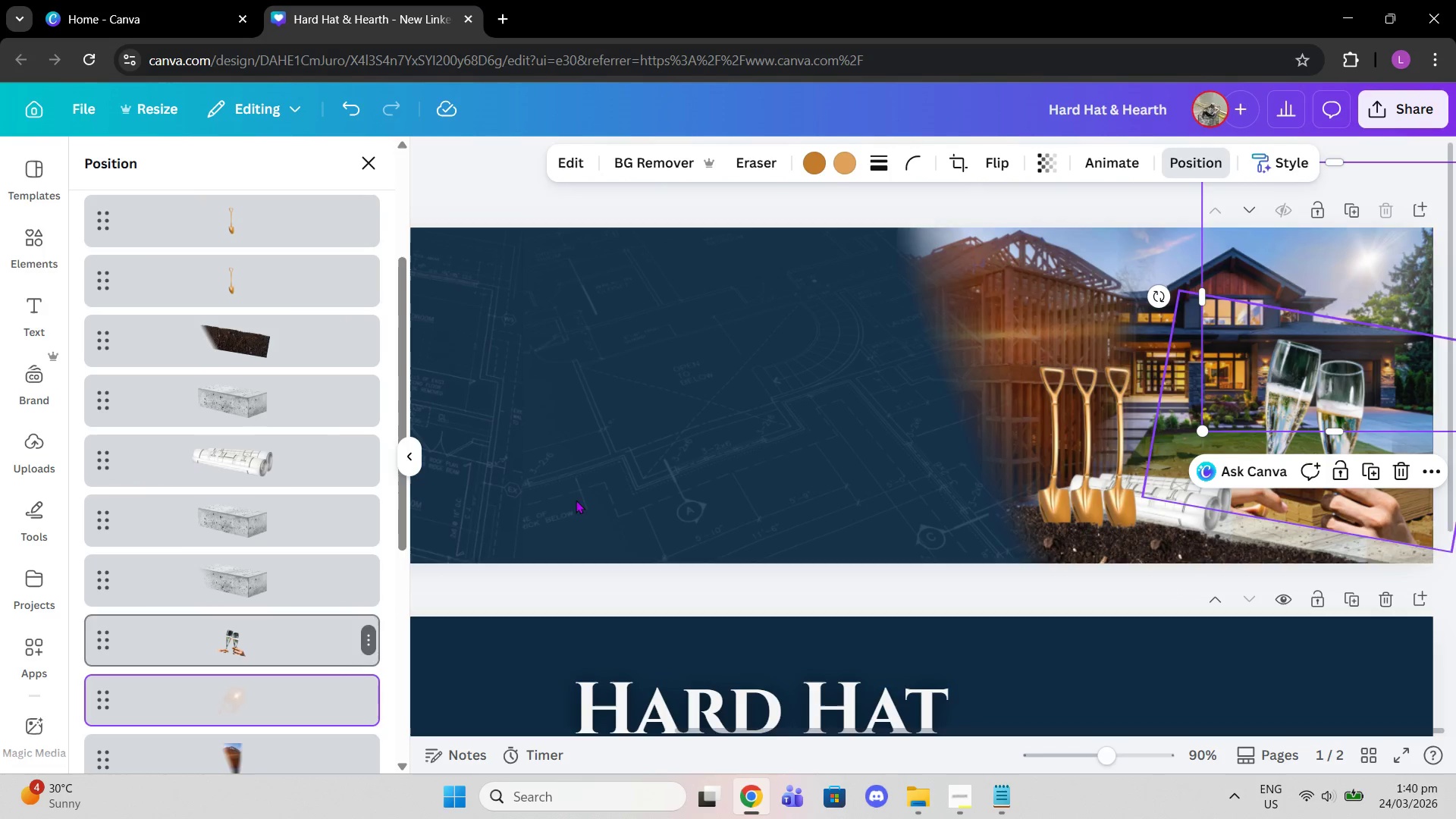 
scroll: coordinate [308, 507], scroll_direction: down, amount: 3.0
 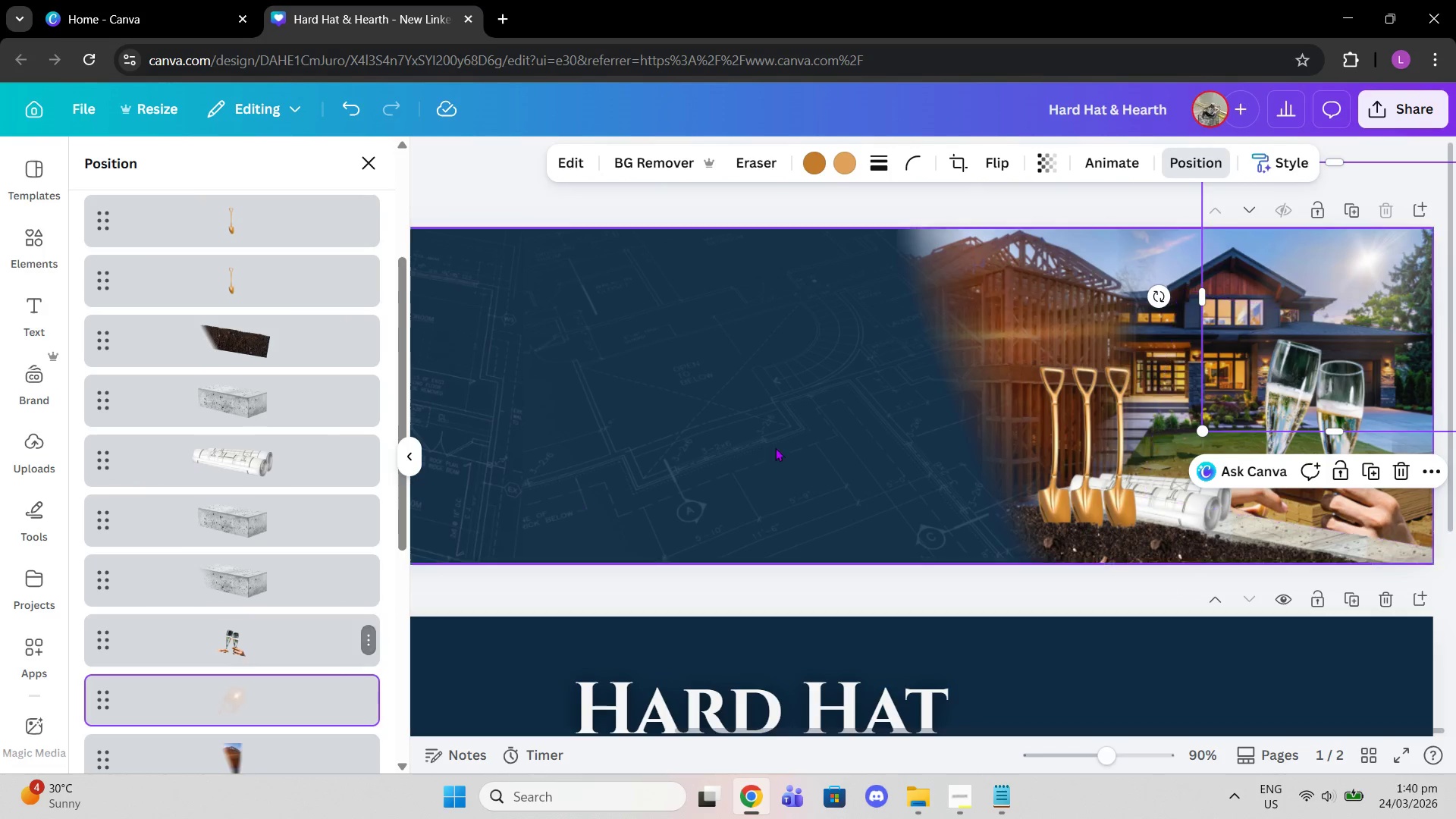 
left_click_drag(start_coordinate=[1348, 299], to_coordinate=[1338, 311])
 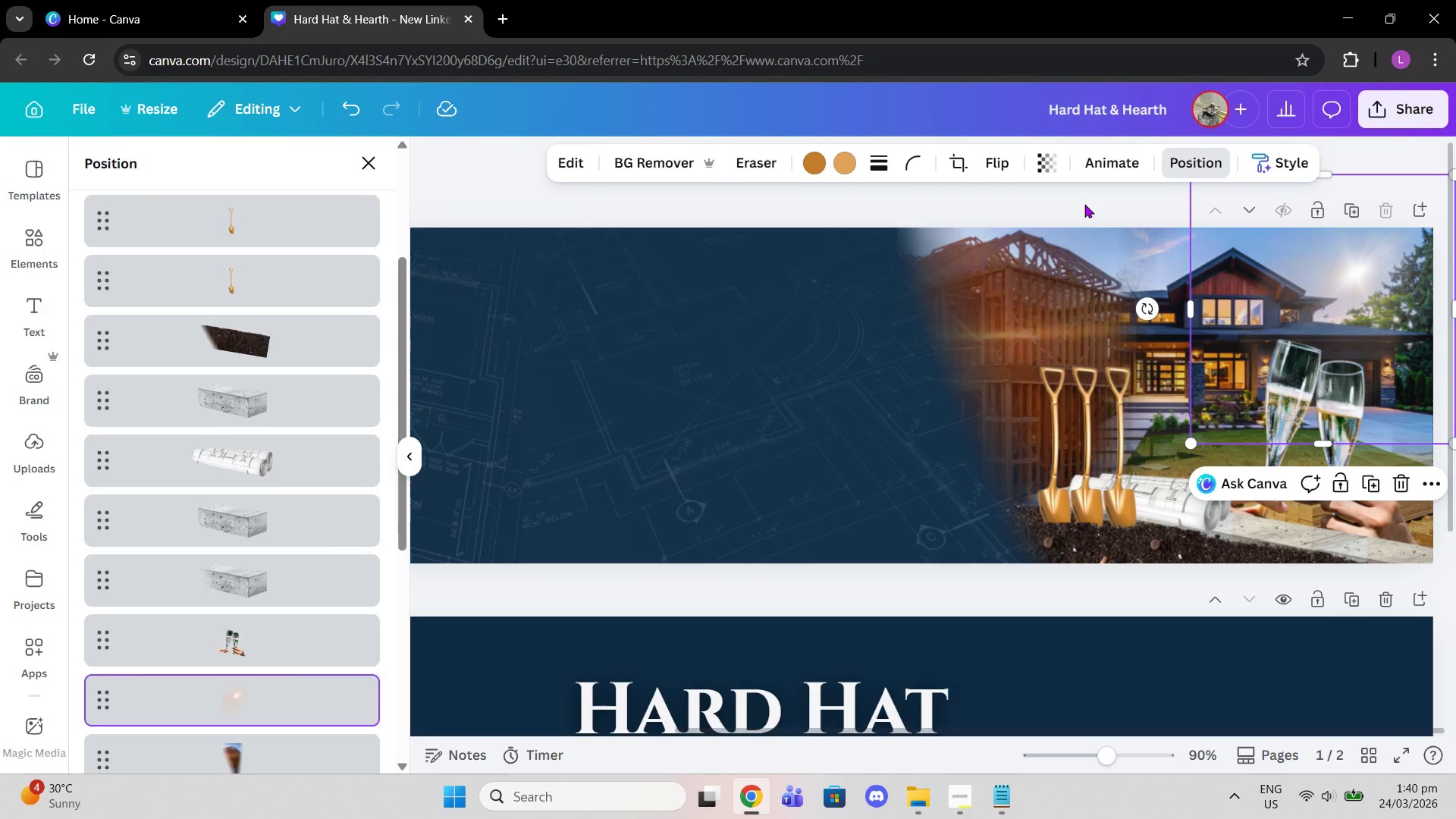 
double_click([1084, 204])
 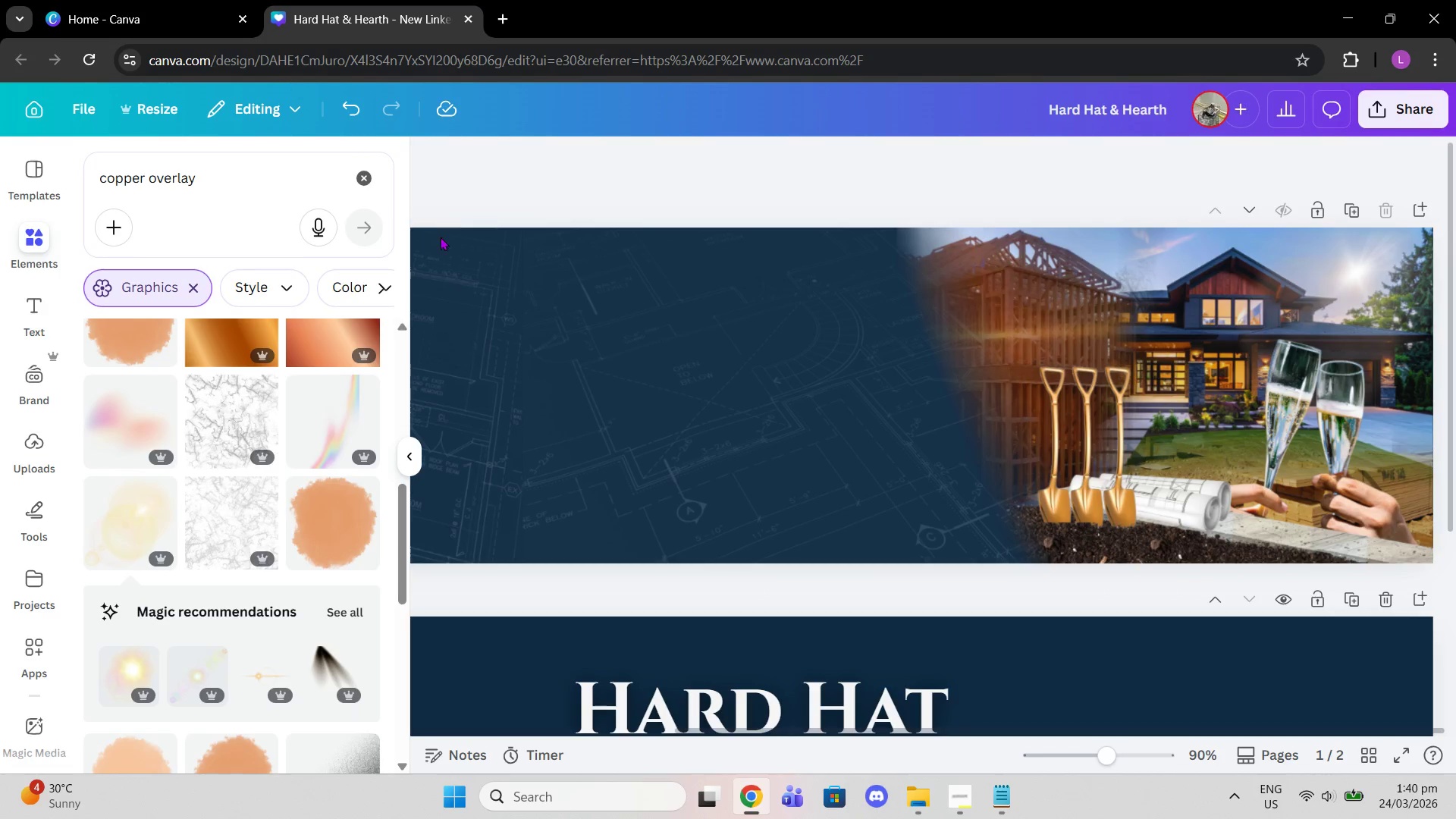 
wait(5.03)
 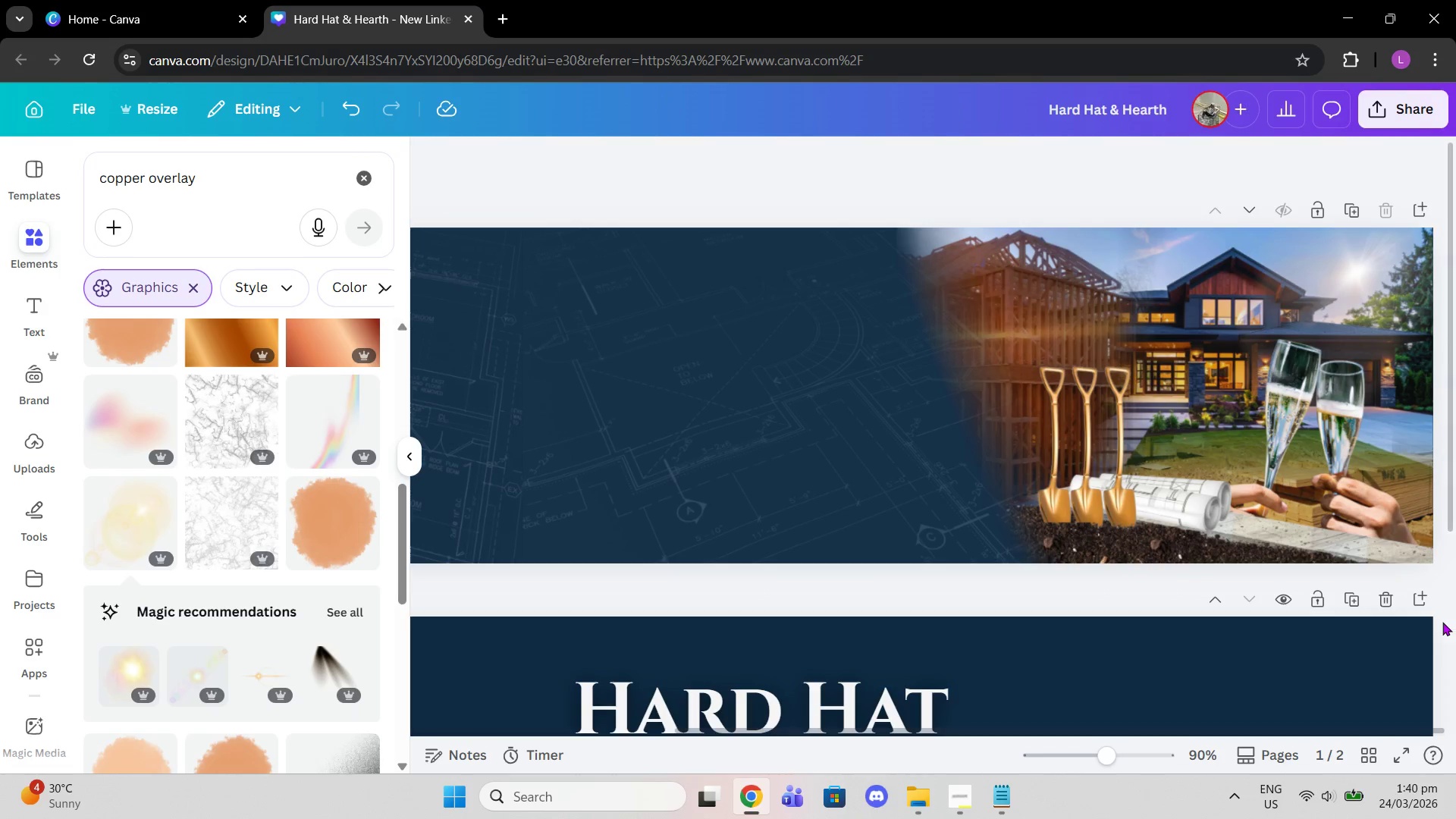 
left_click_drag(start_coordinate=[1116, 746], to_coordinate=[1090, 739])
 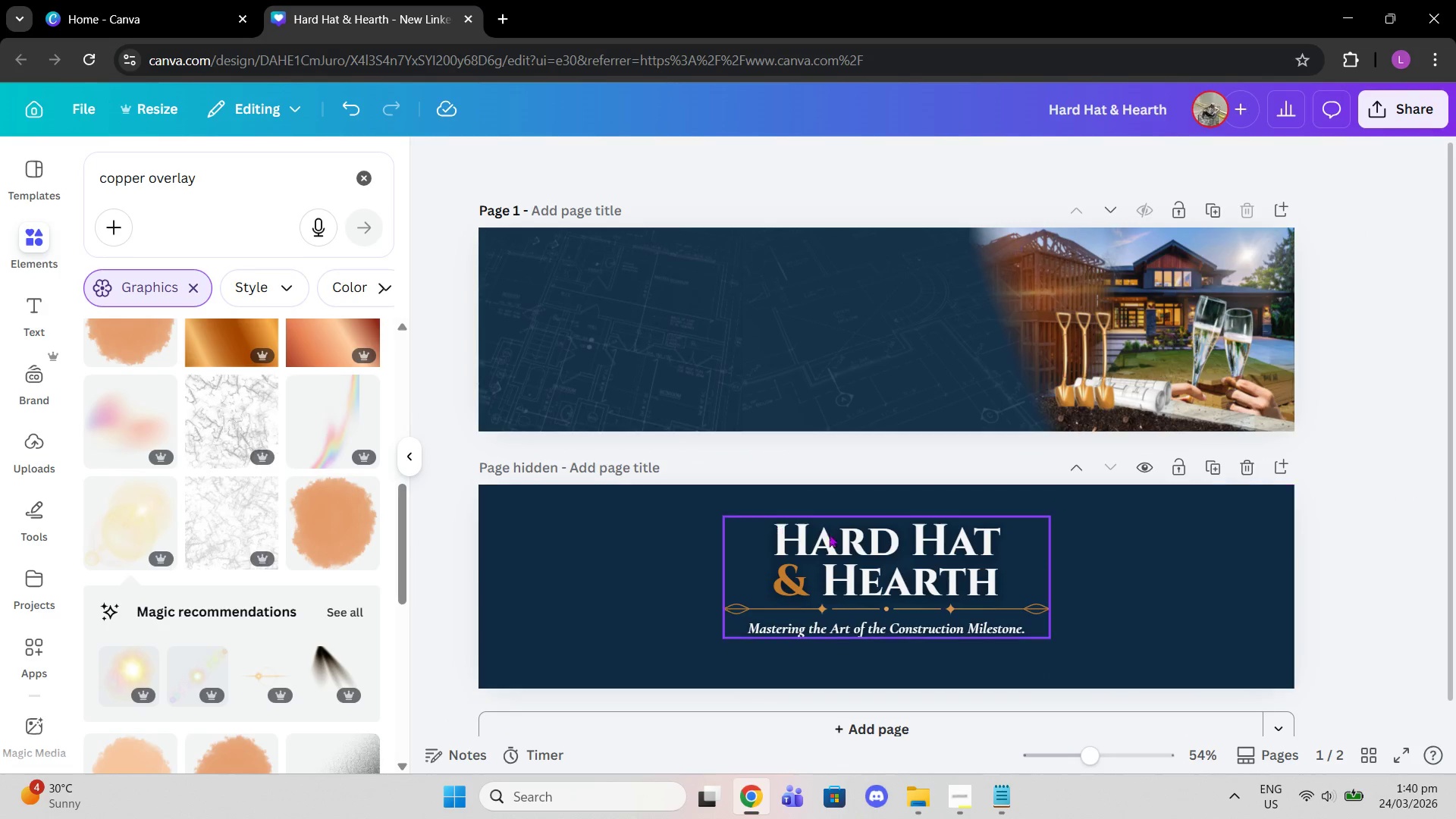 
left_click([840, 537])
 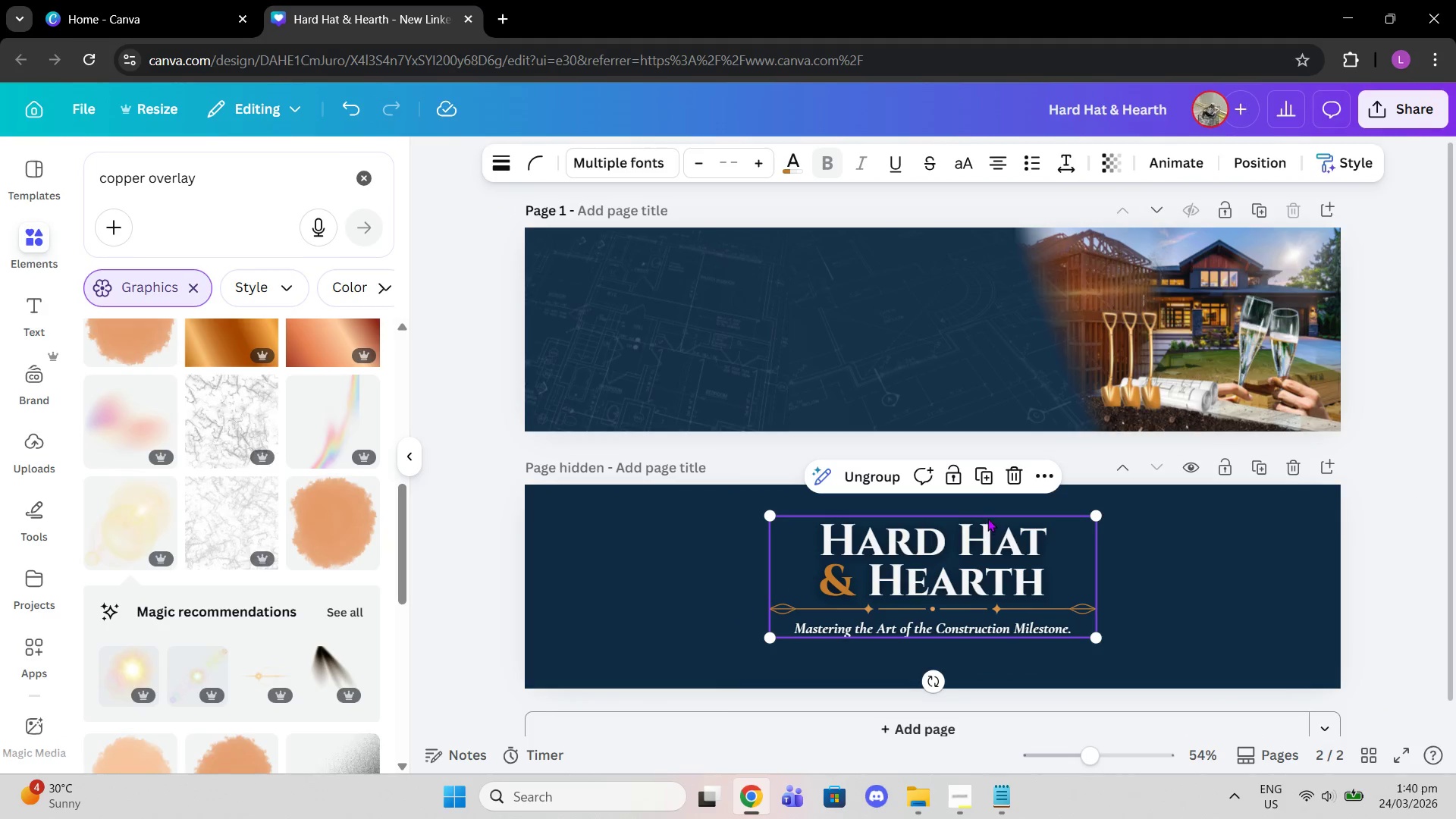 
left_click([986, 479])
 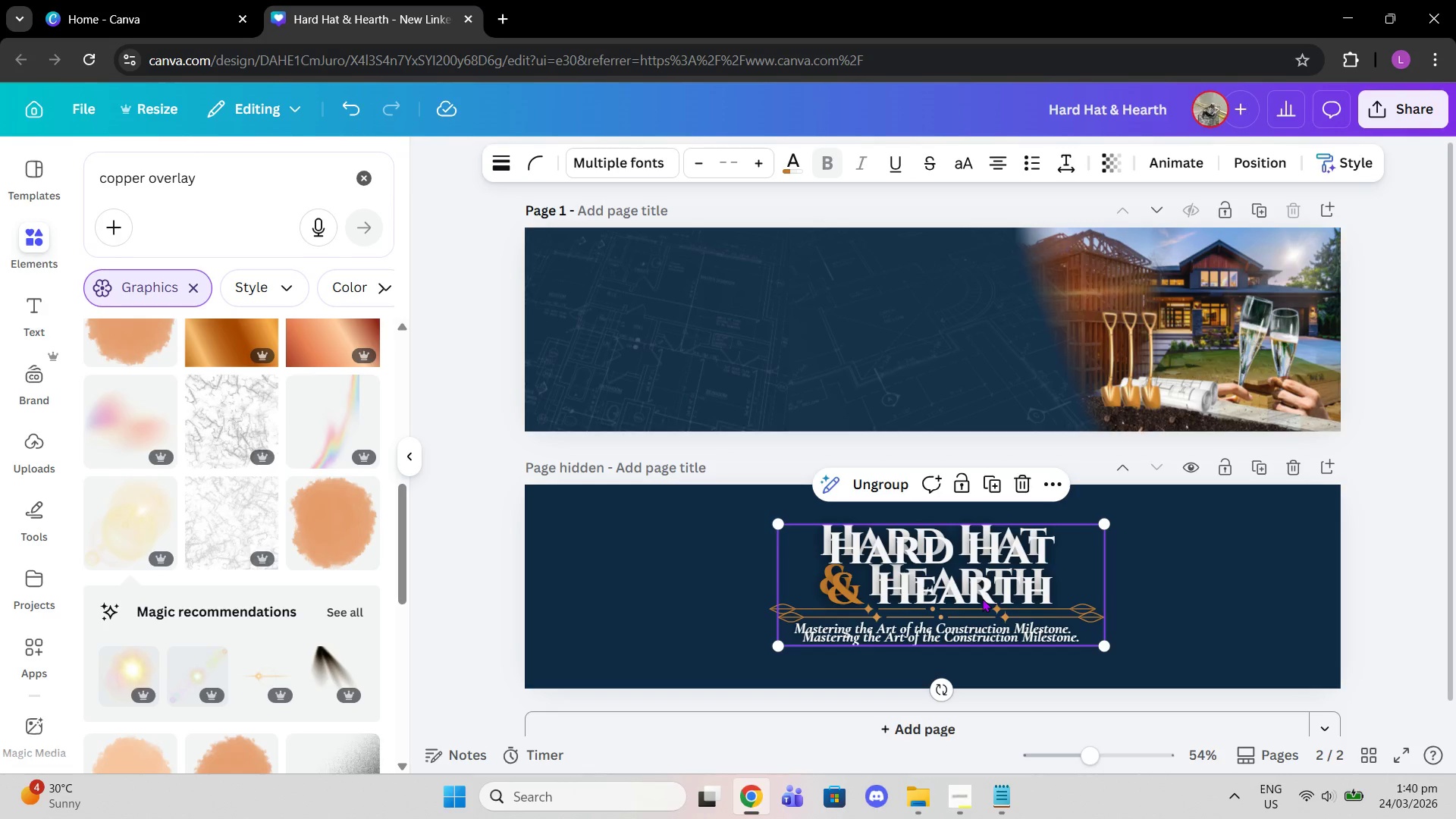 
left_click_drag(start_coordinate=[982, 598], to_coordinate=[952, 349])
 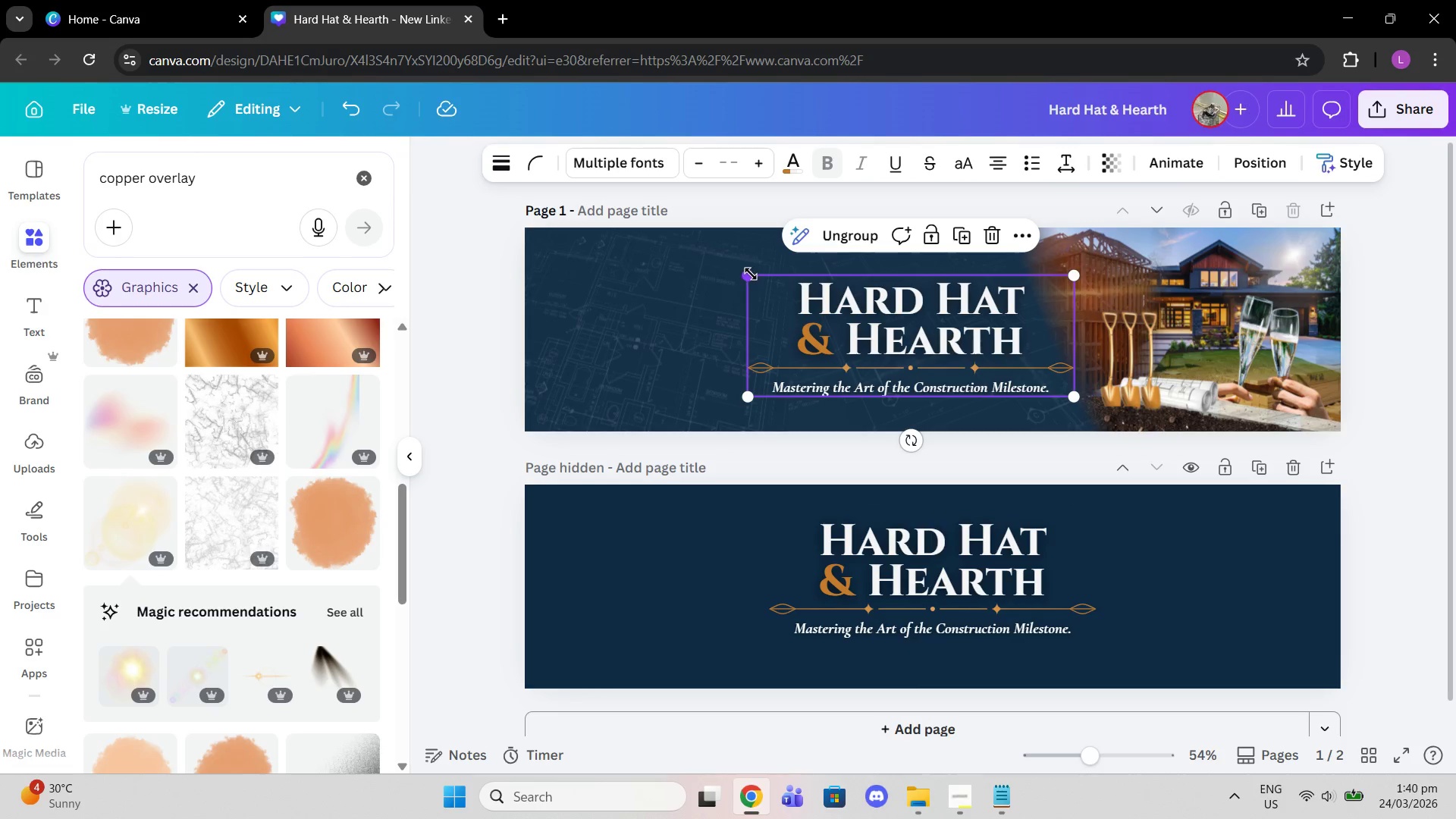 
left_click_drag(start_coordinate=[750, 274], to_coordinate=[742, 271])
 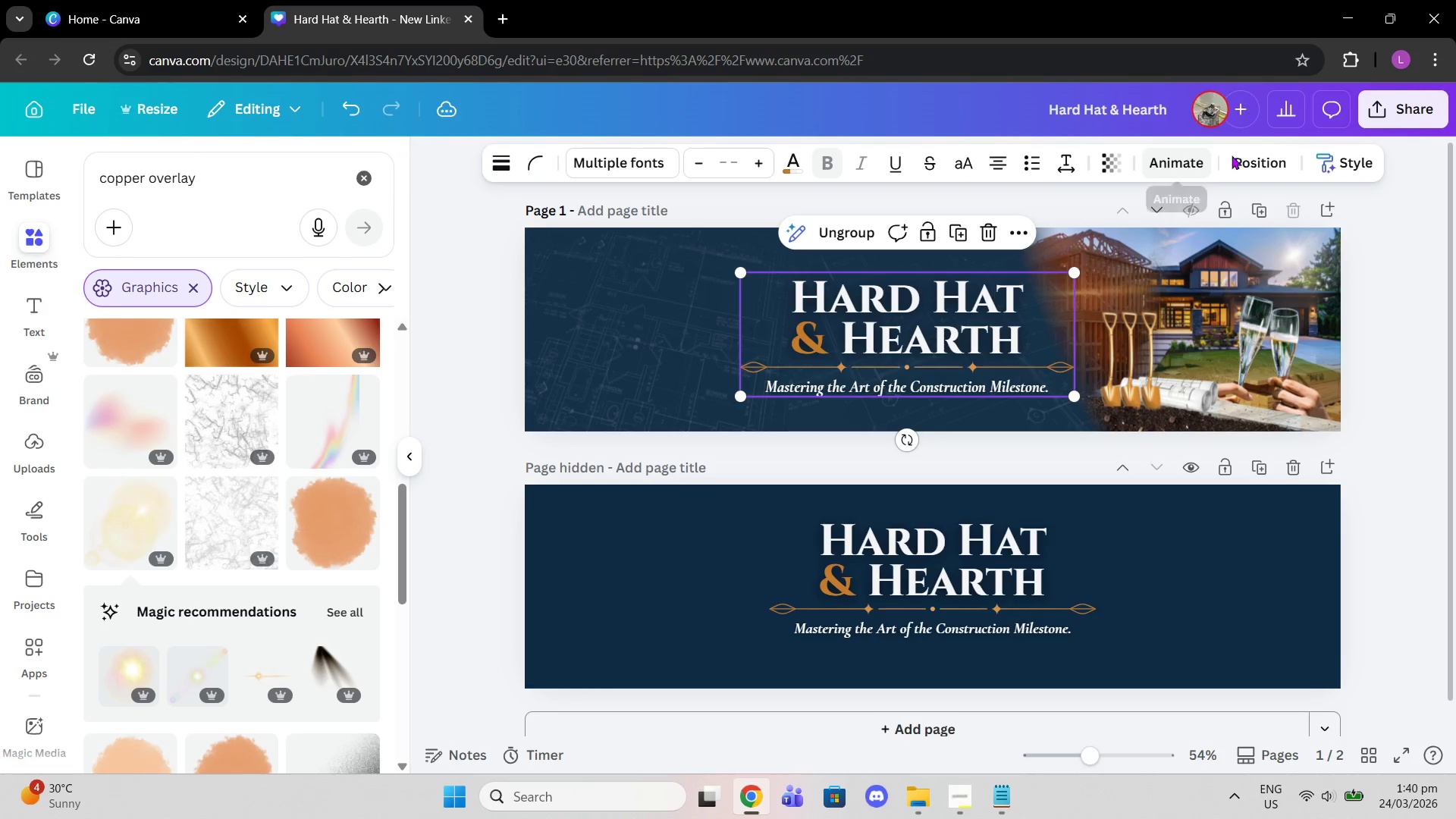 
left_click([1244, 158])
 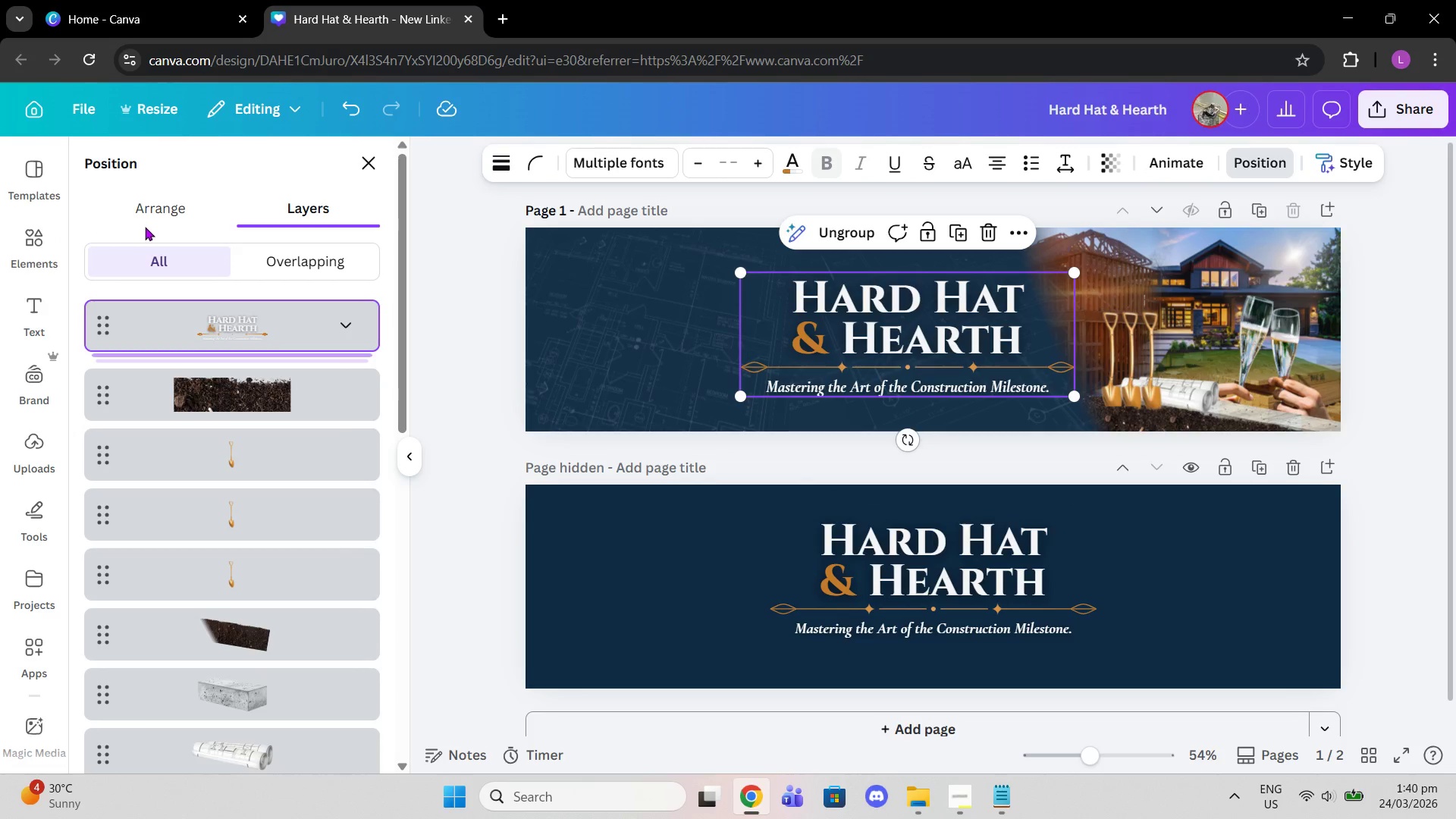 
double_click([152, 214])
 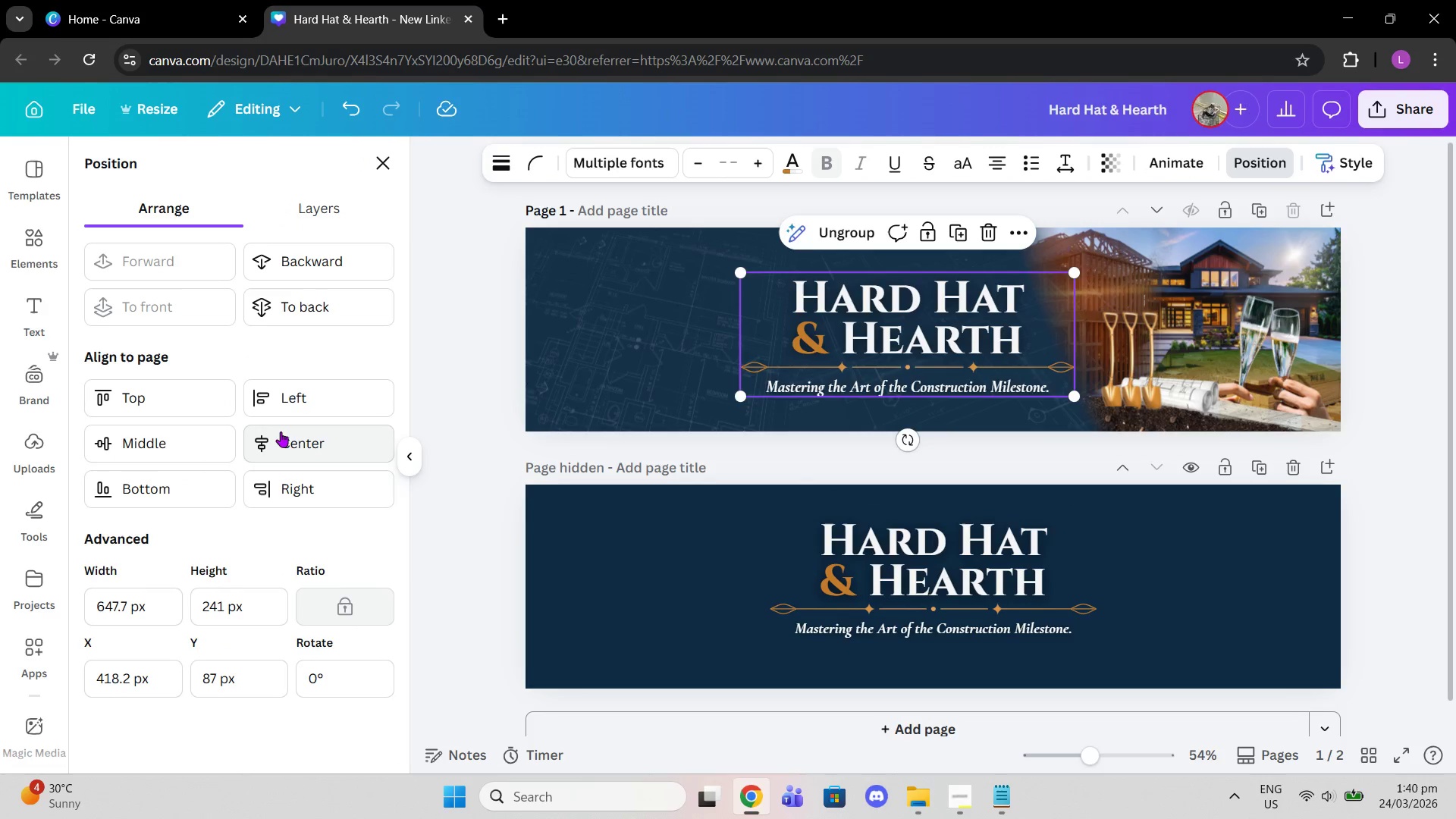 
double_click([190, 450])
 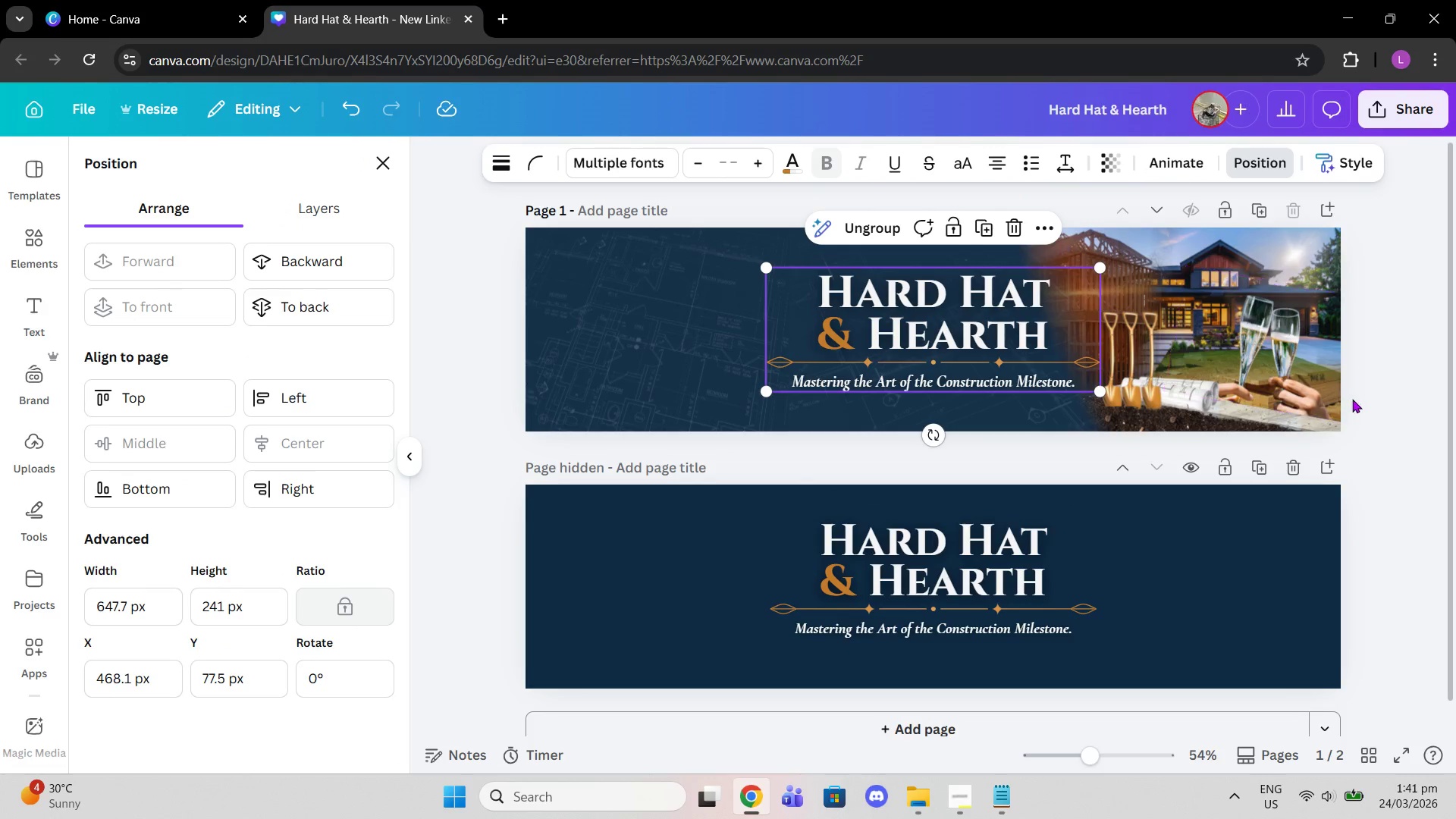 
left_click([1361, 399])
 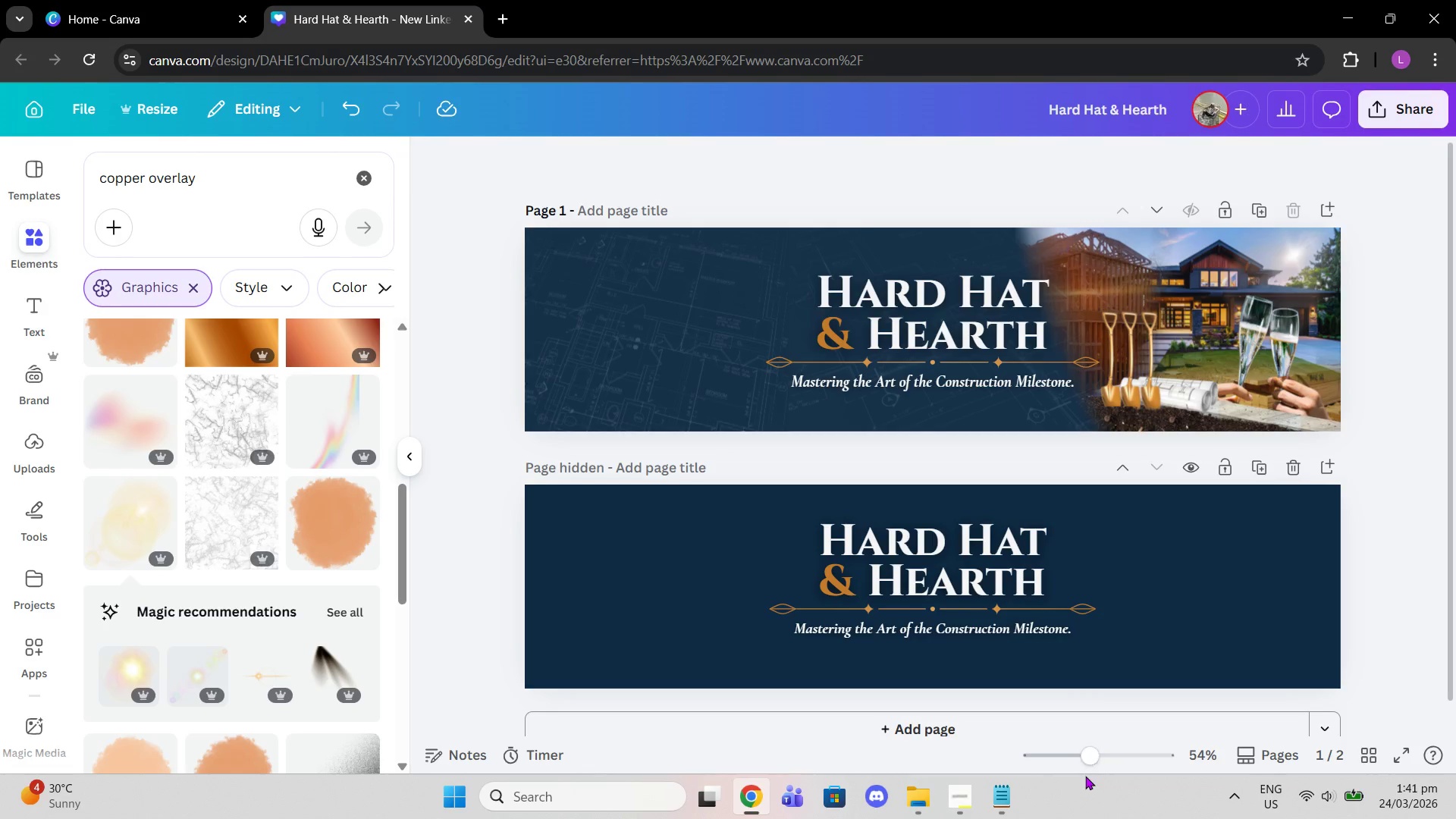 
left_click_drag(start_coordinate=[1087, 776], to_coordinate=[1106, 777])
 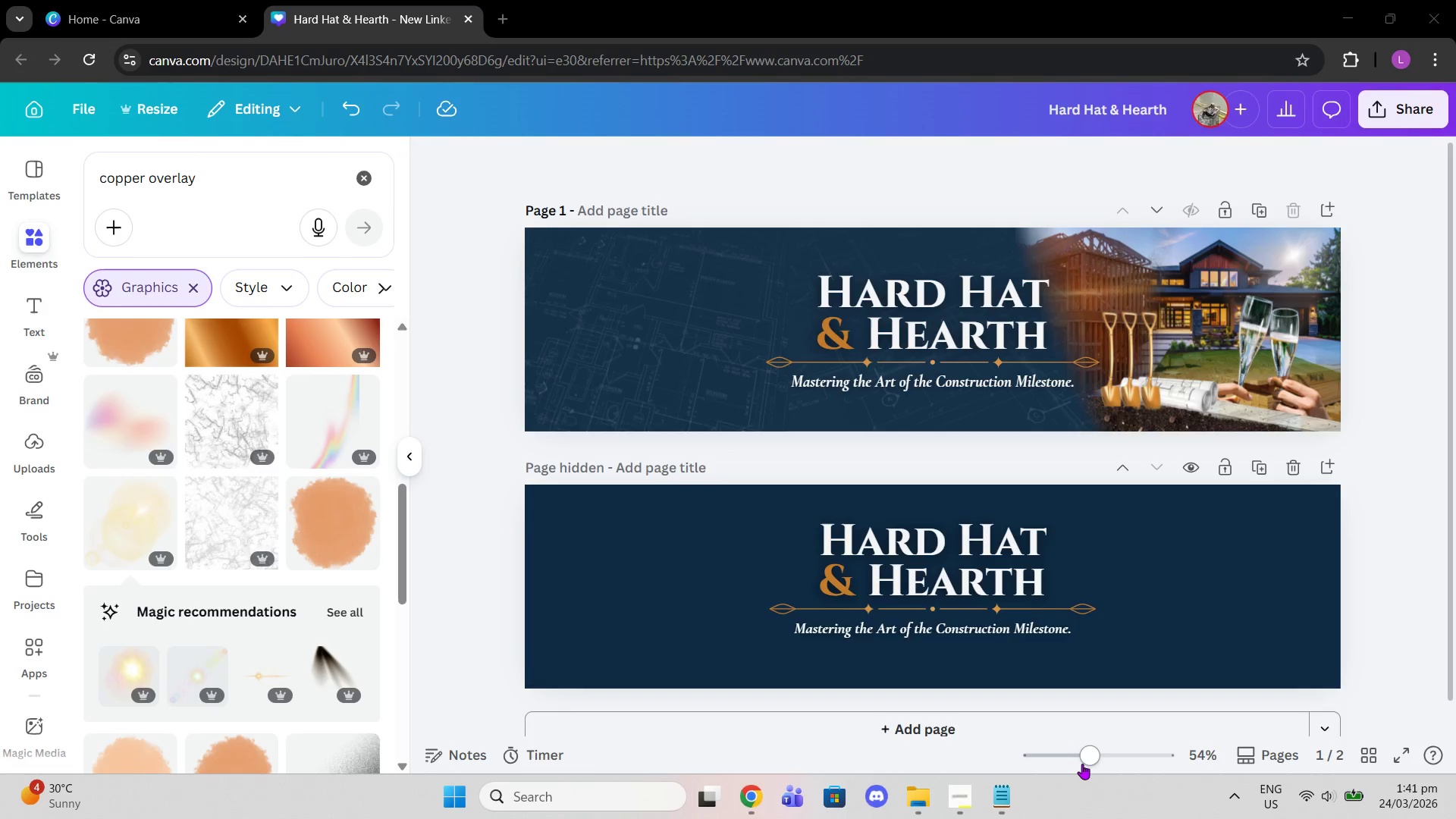 
left_click_drag(start_coordinate=[1082, 764], to_coordinate=[1104, 764])
 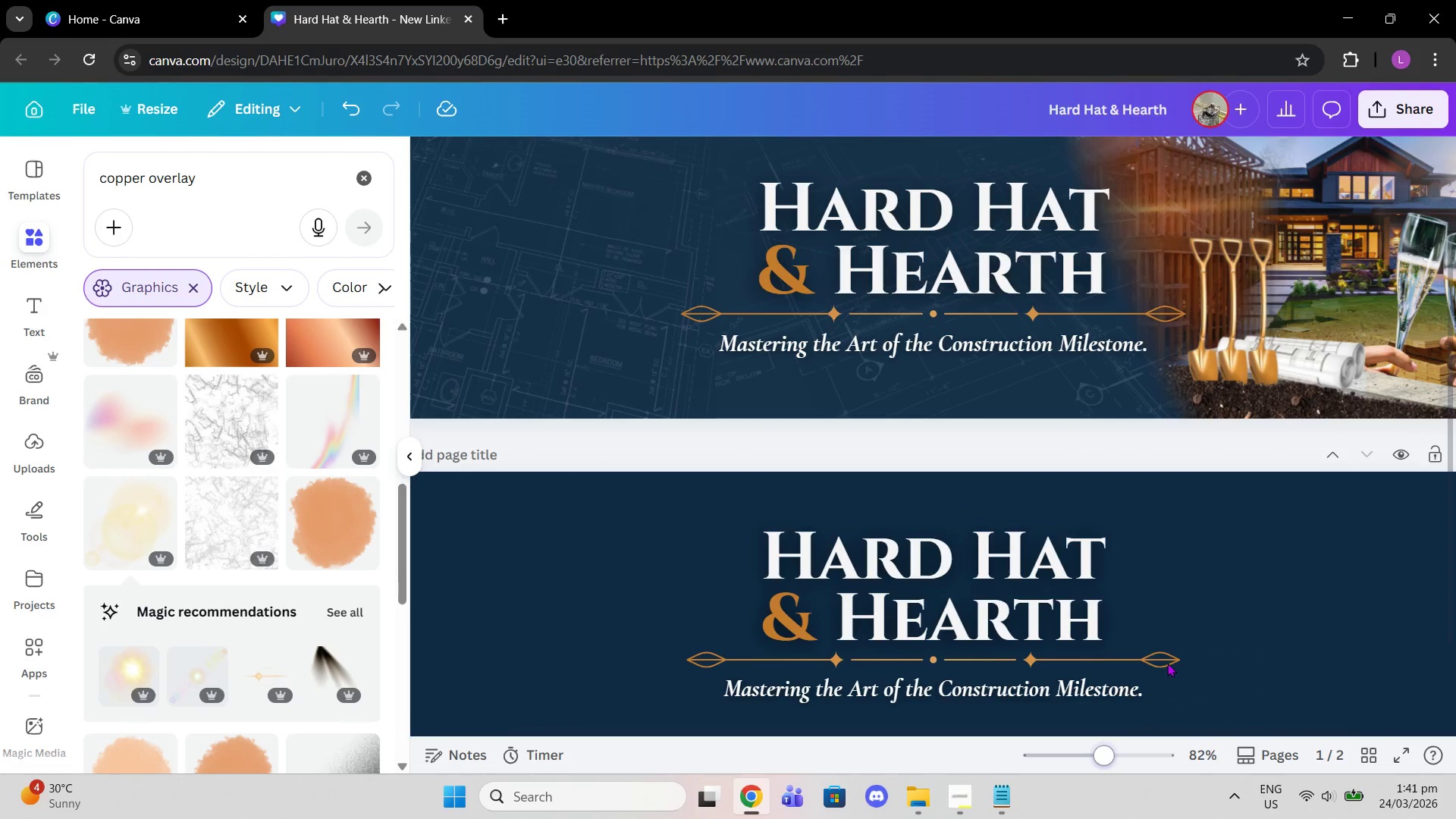 
scroll: coordinate [1167, 663], scroll_direction: up, amount: 2.0
 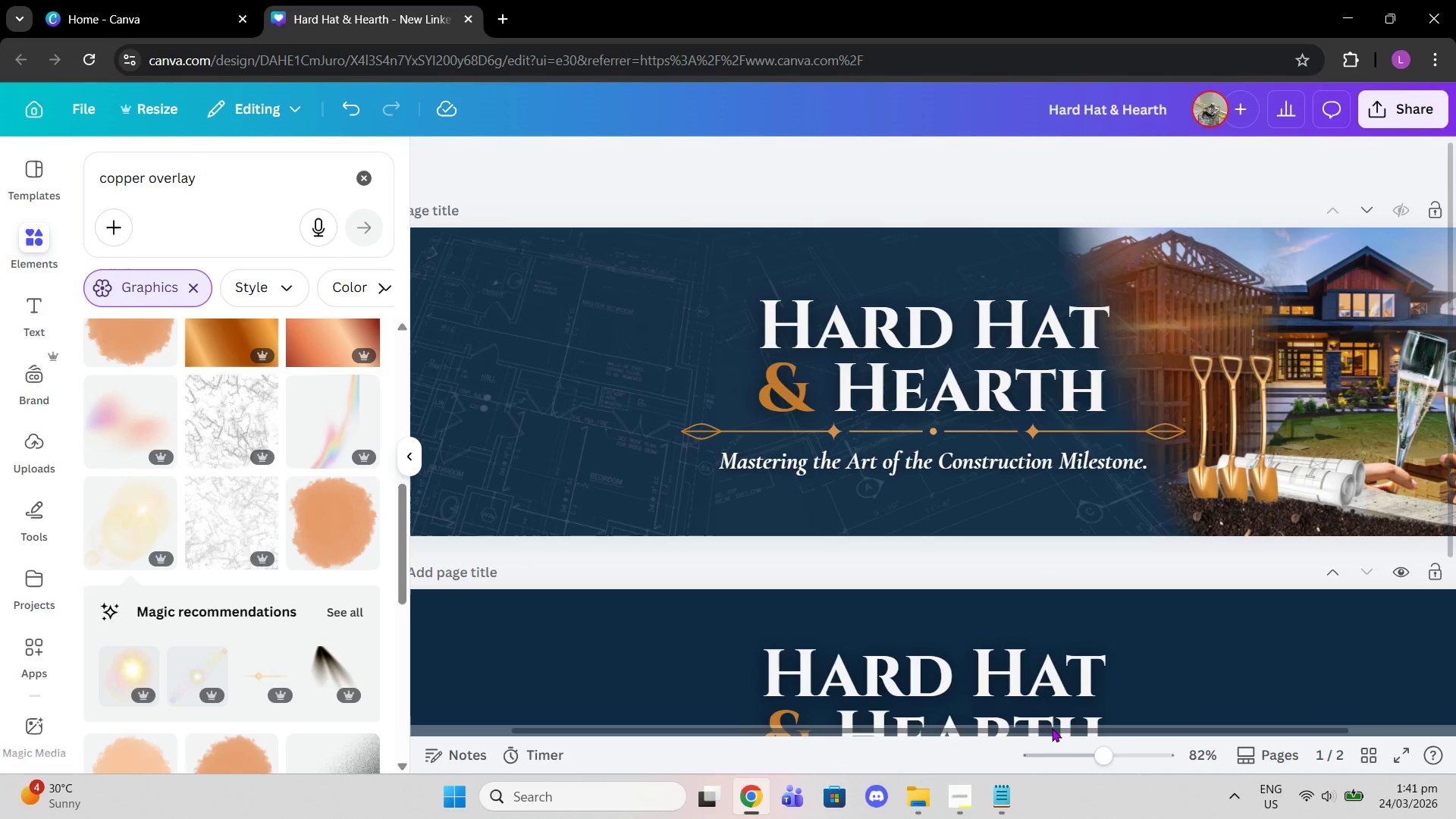 
left_click_drag(start_coordinate=[1053, 730], to_coordinate=[1243, 732])
 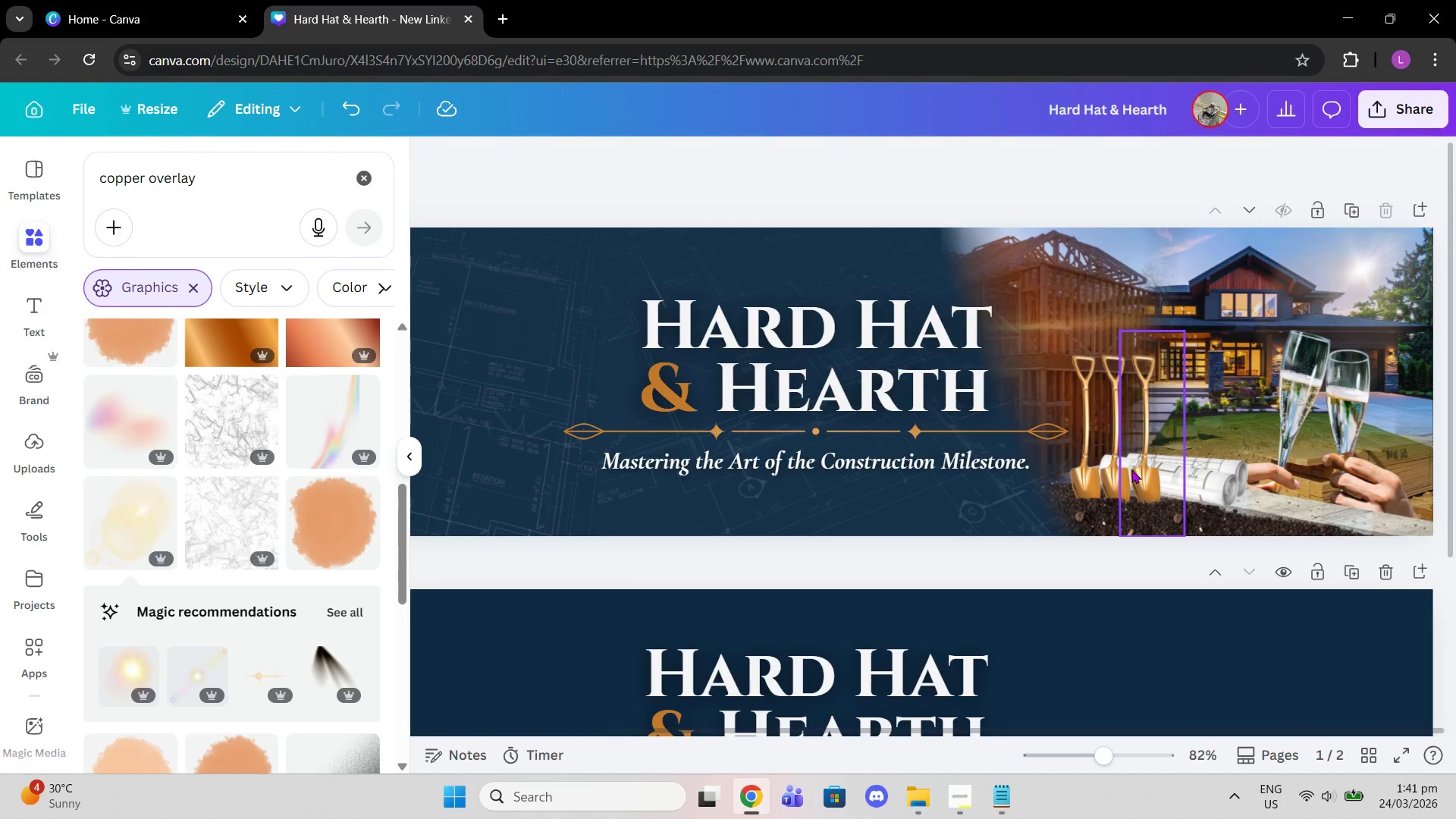 
left_click([1131, 469])
 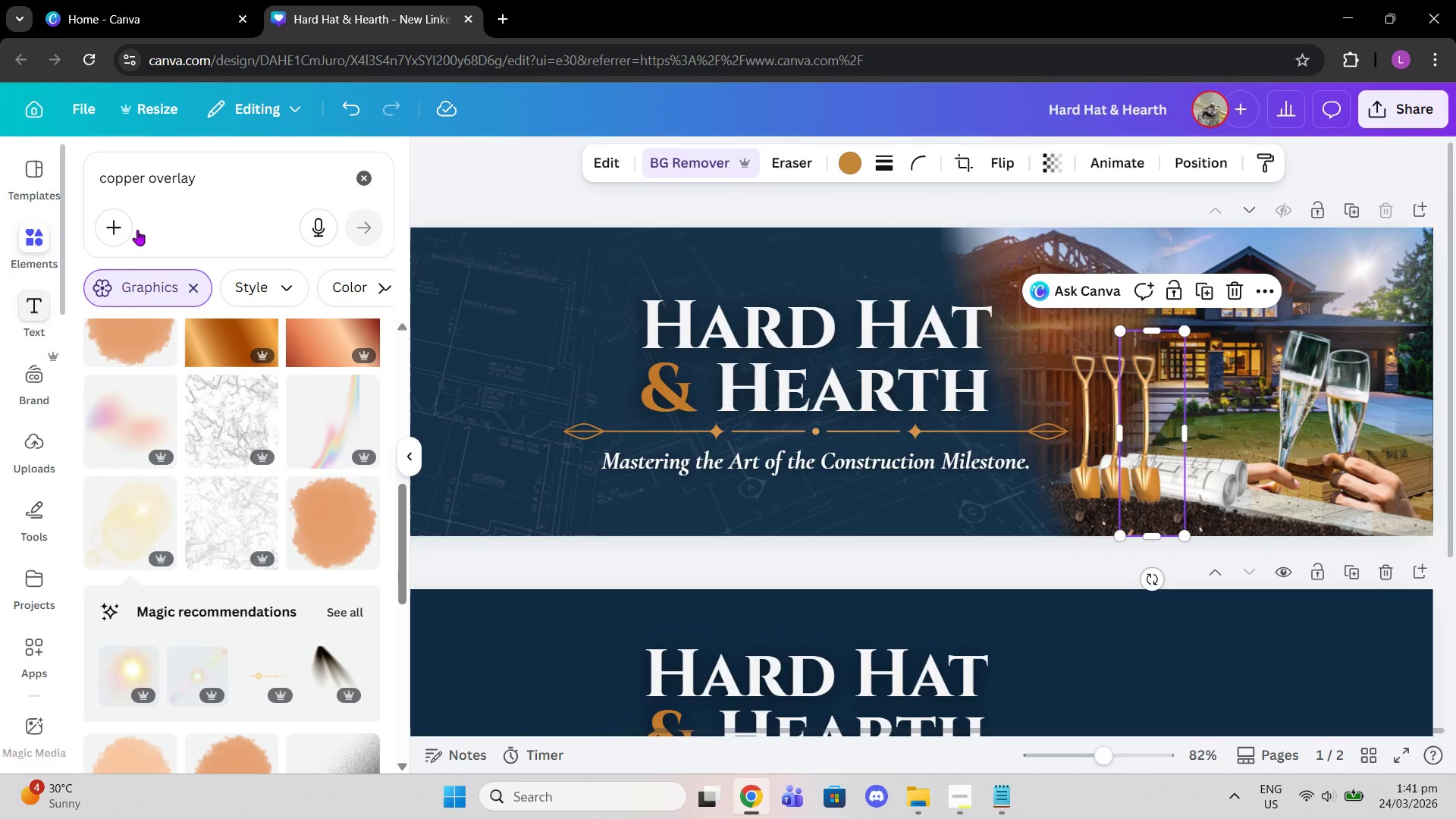 
scroll: coordinate [261, 271], scroll_direction: down, amount: 1.0
 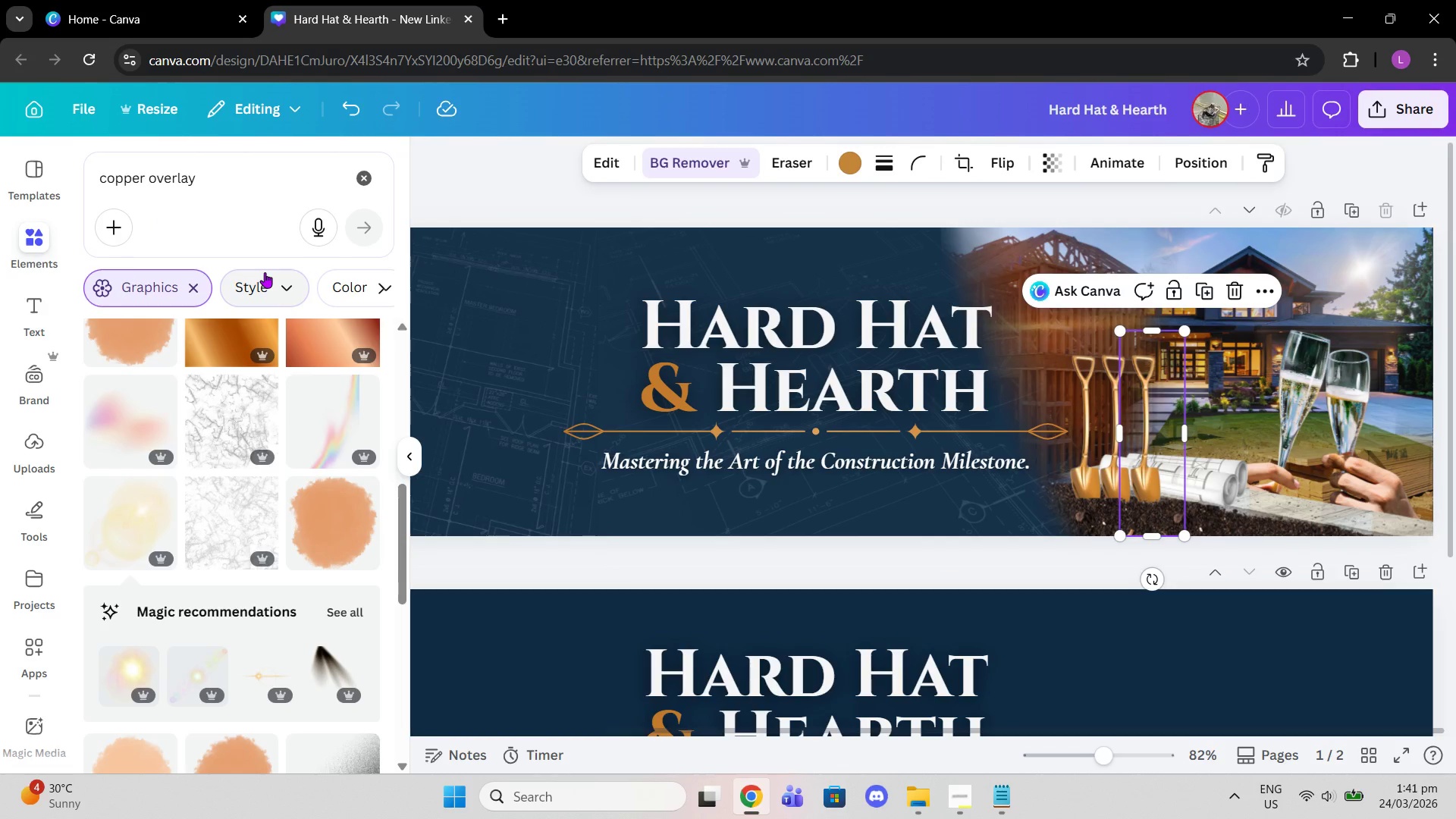 
wait(7.33)
 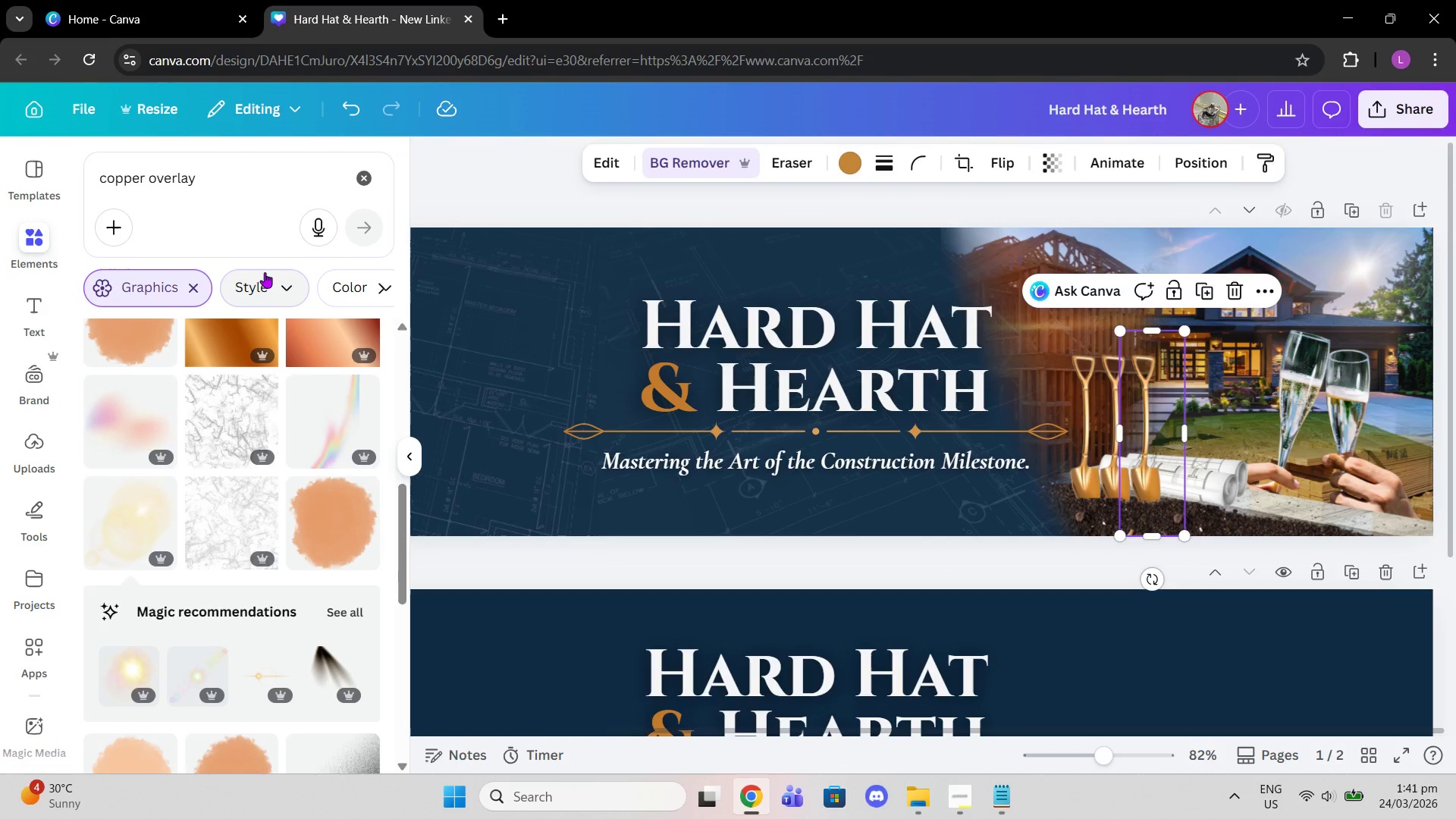 
left_click([368, 175])
 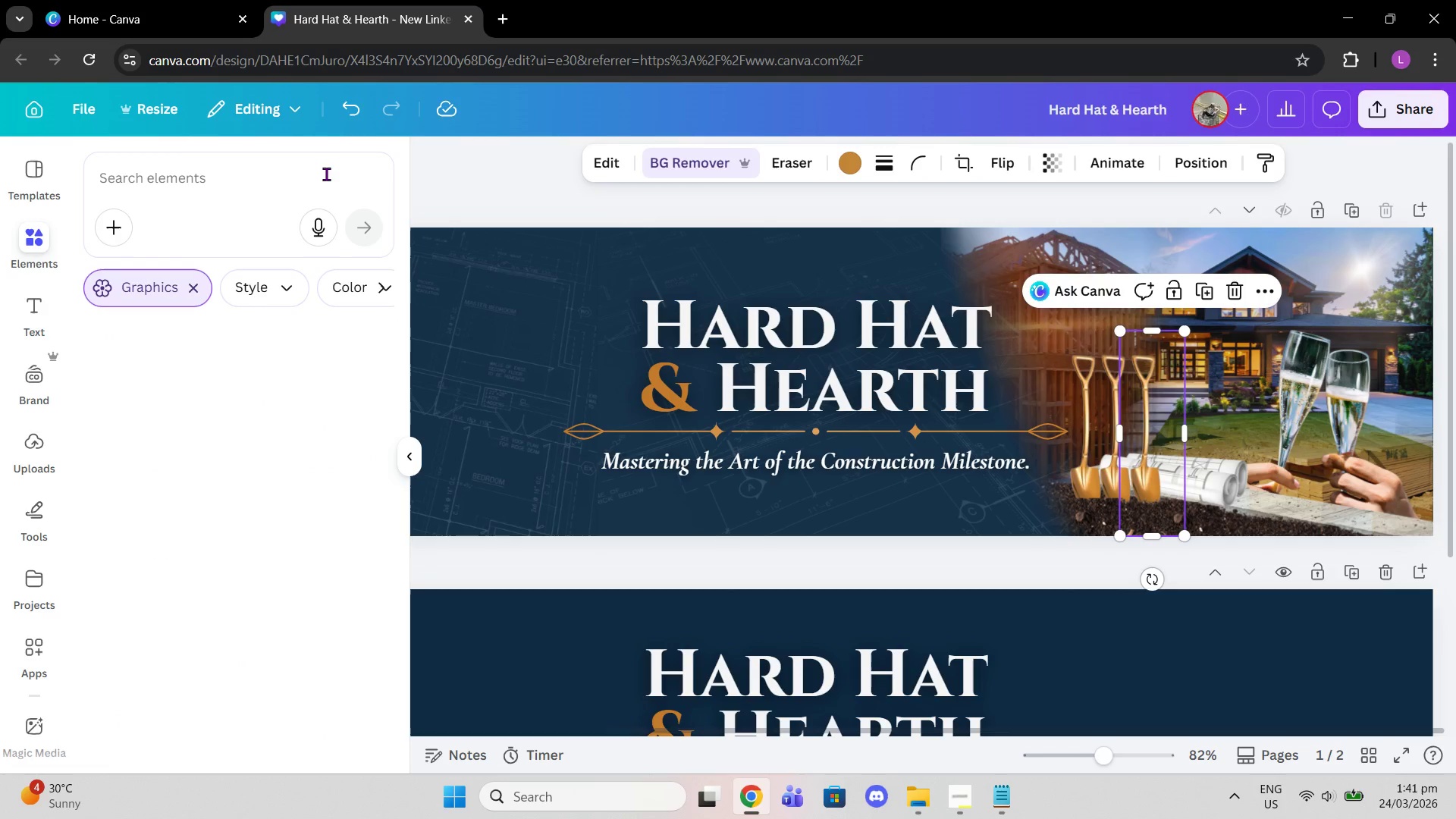 
left_click([316, 173])
 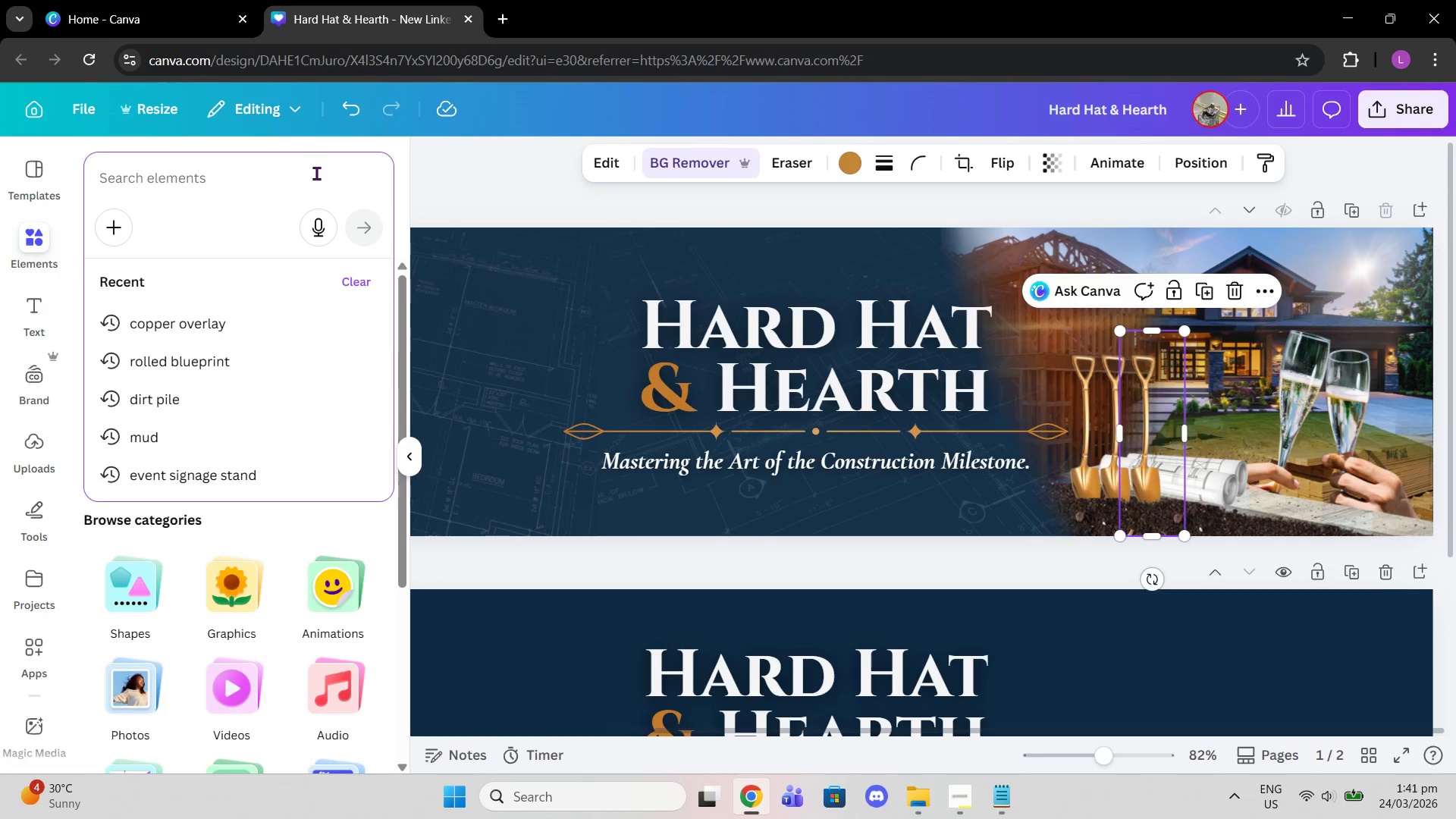 
type(dark overlay)
 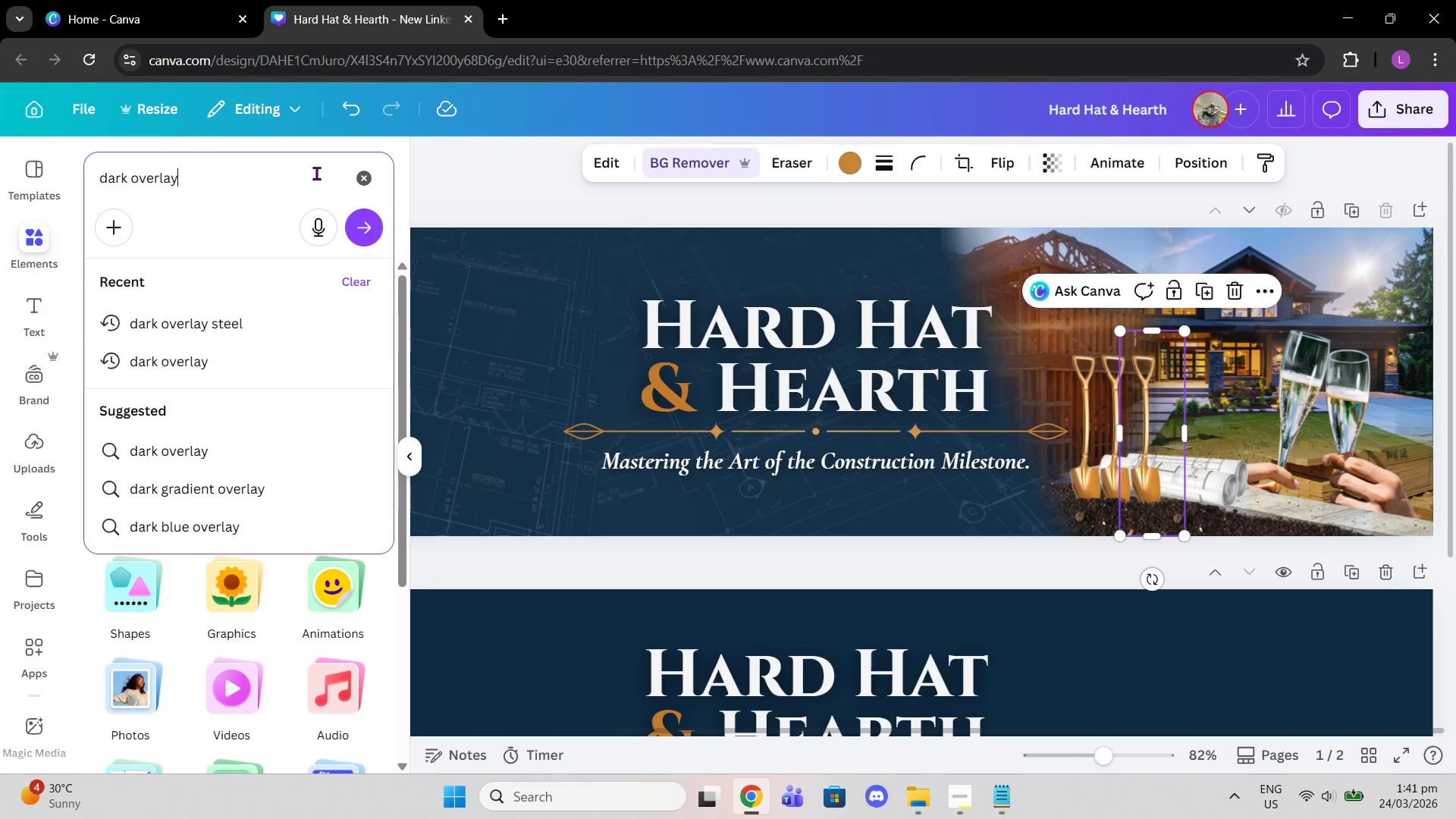 
key(Enter)
 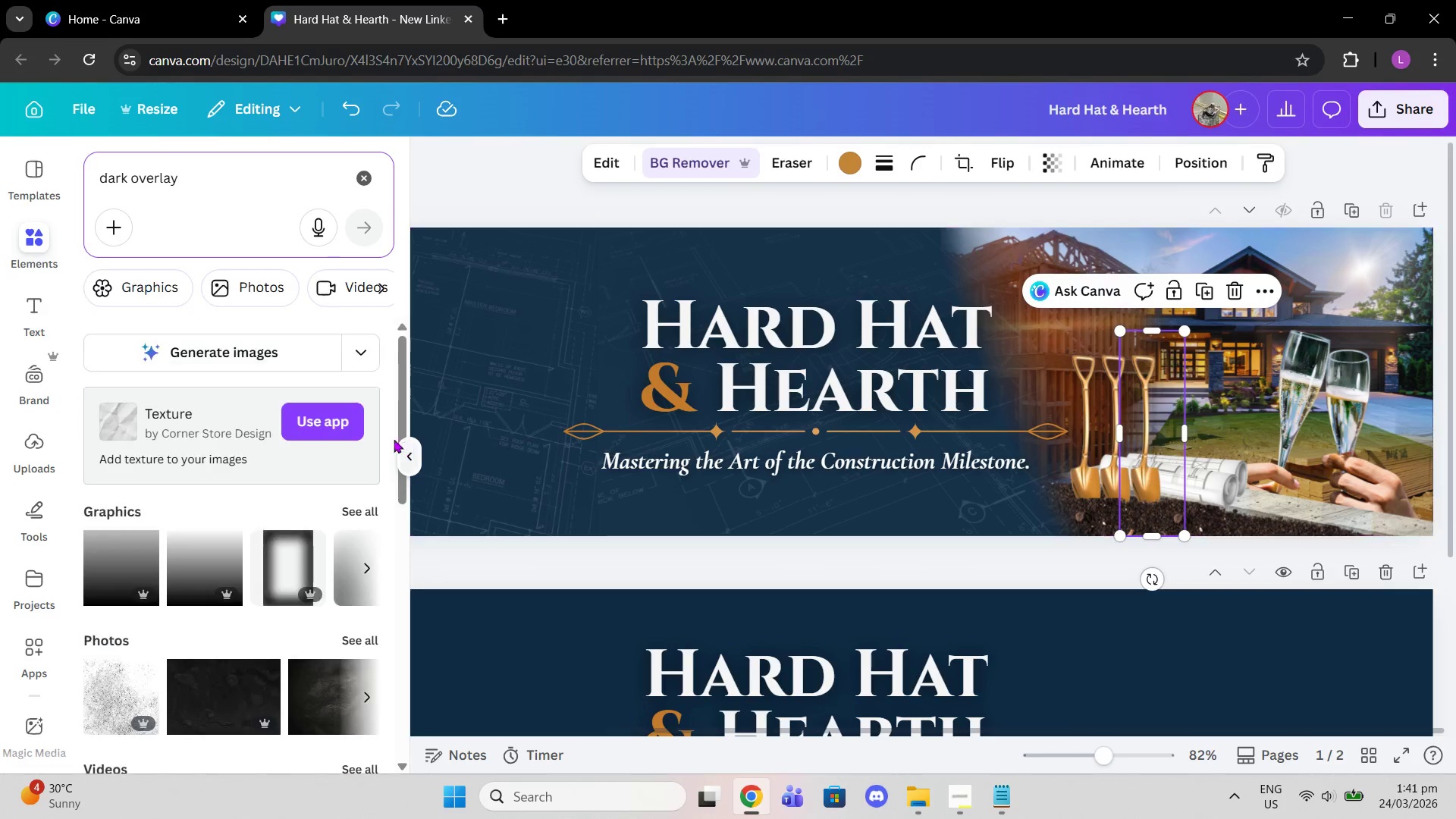 
left_click([351, 517])
 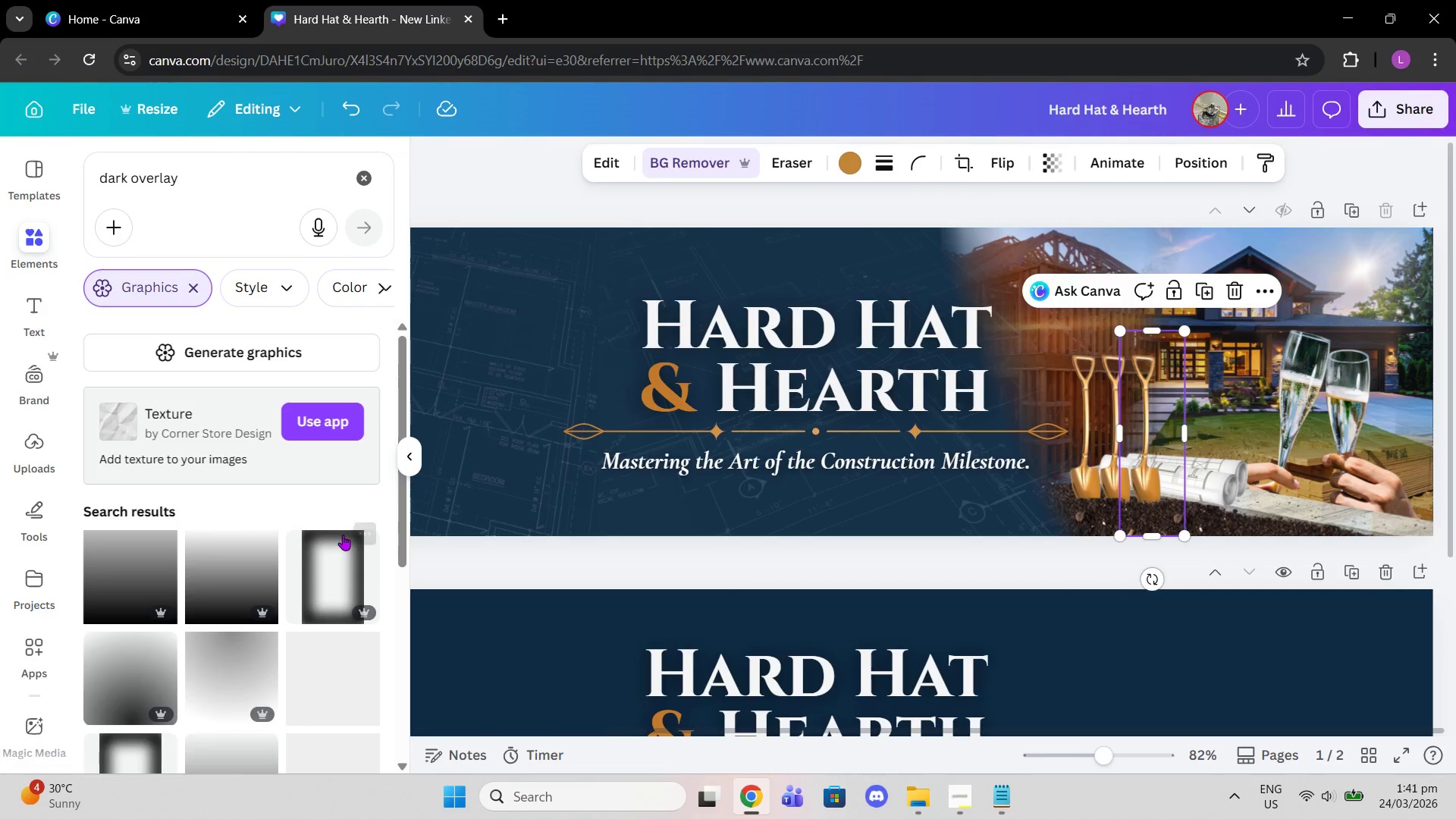 
scroll: coordinate [349, 546], scroll_direction: down, amount: 6.0
 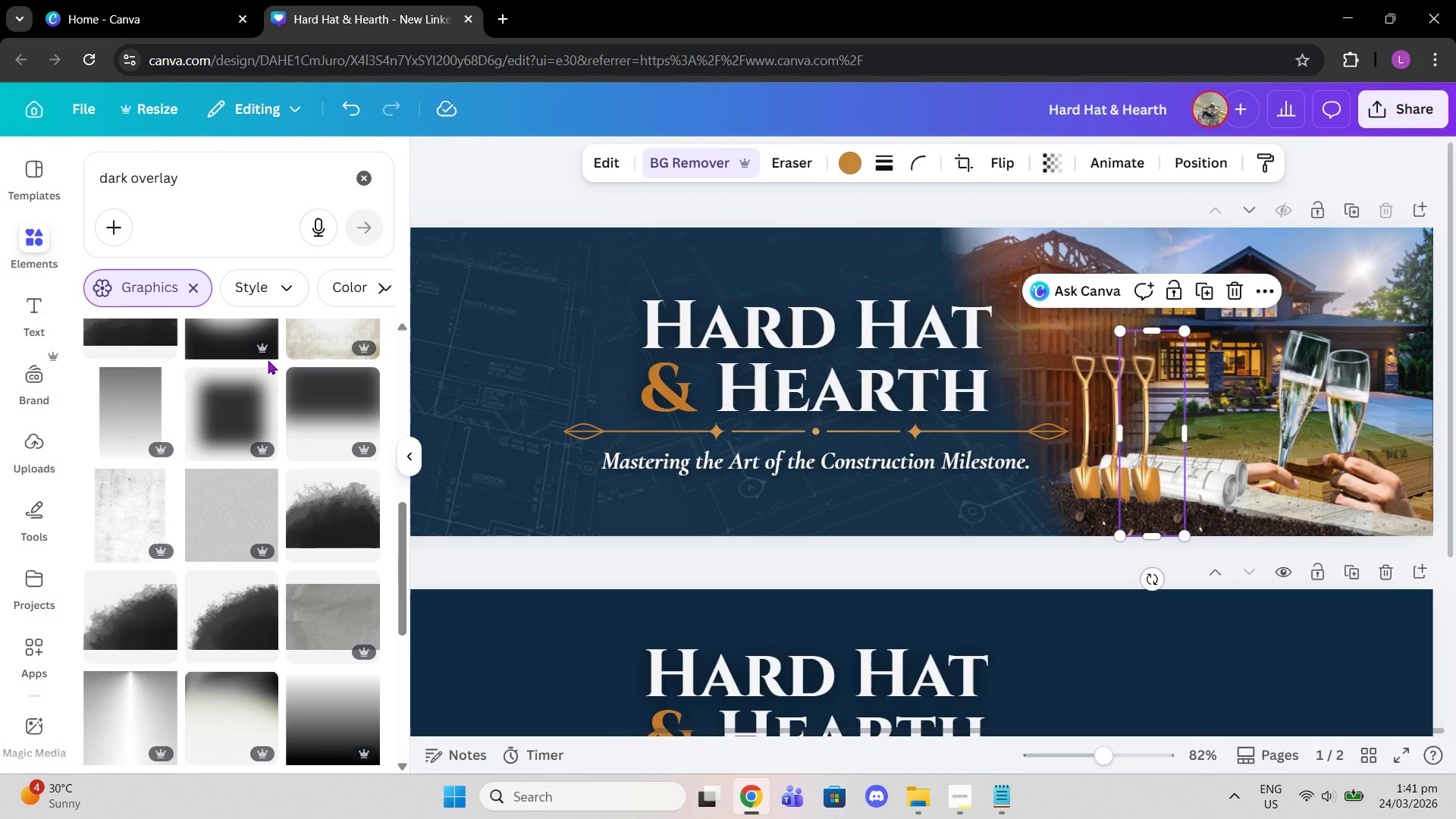 
wait(14.18)
 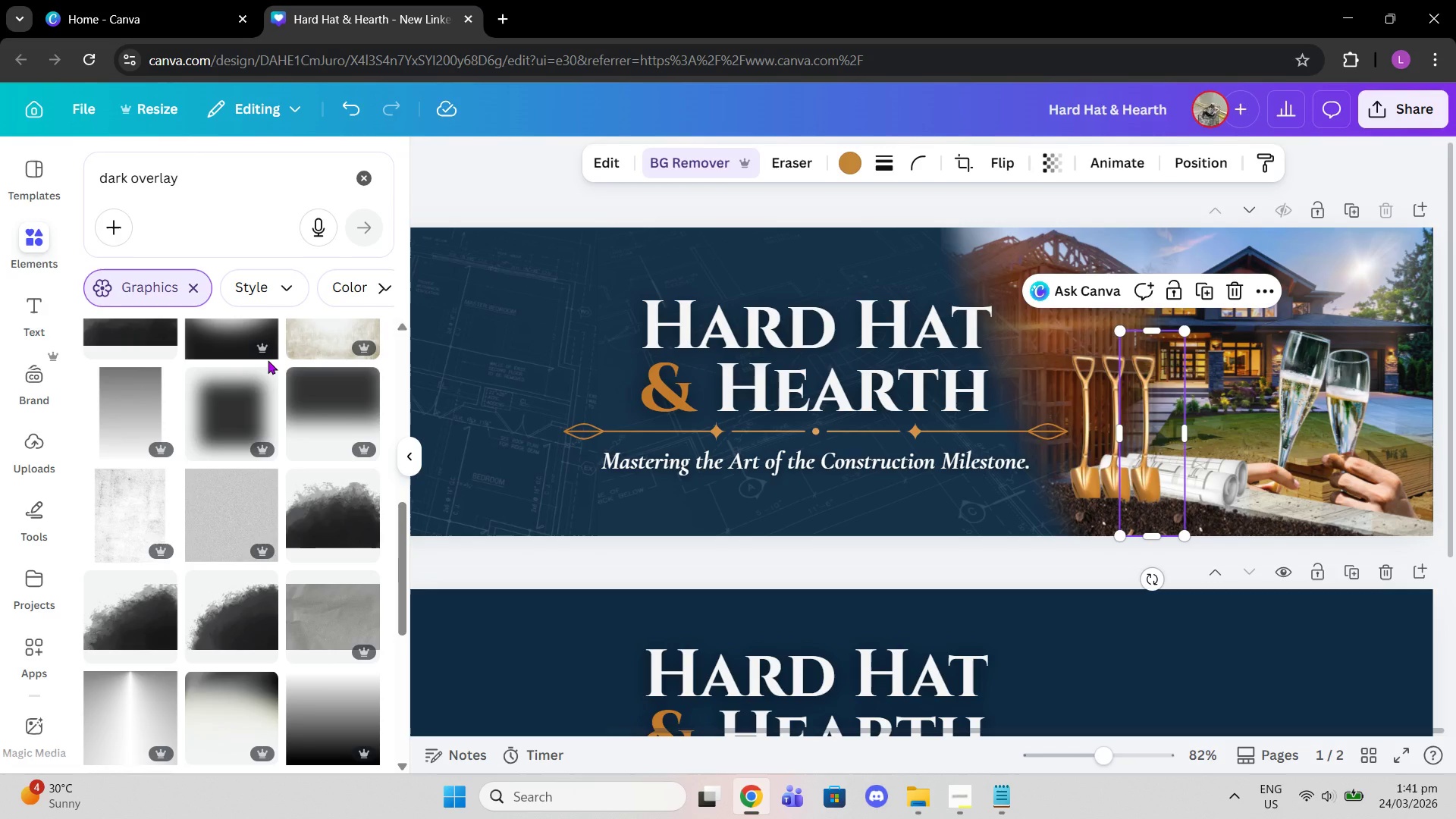 
scroll: coordinate [298, 365], scroll_direction: down, amount: 3.0
 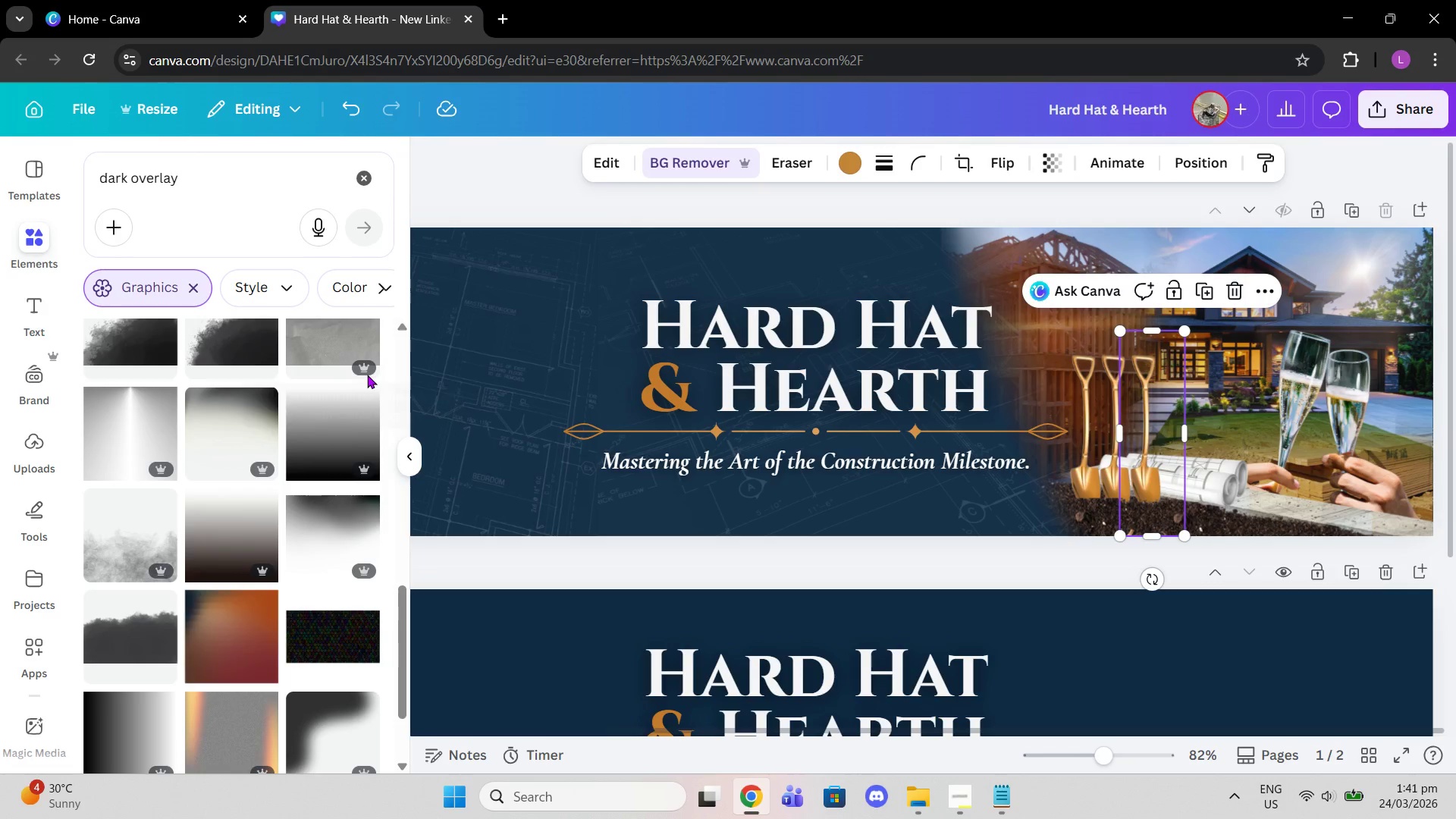 
scroll: coordinate [340, 376], scroll_direction: up, amount: 5.0
 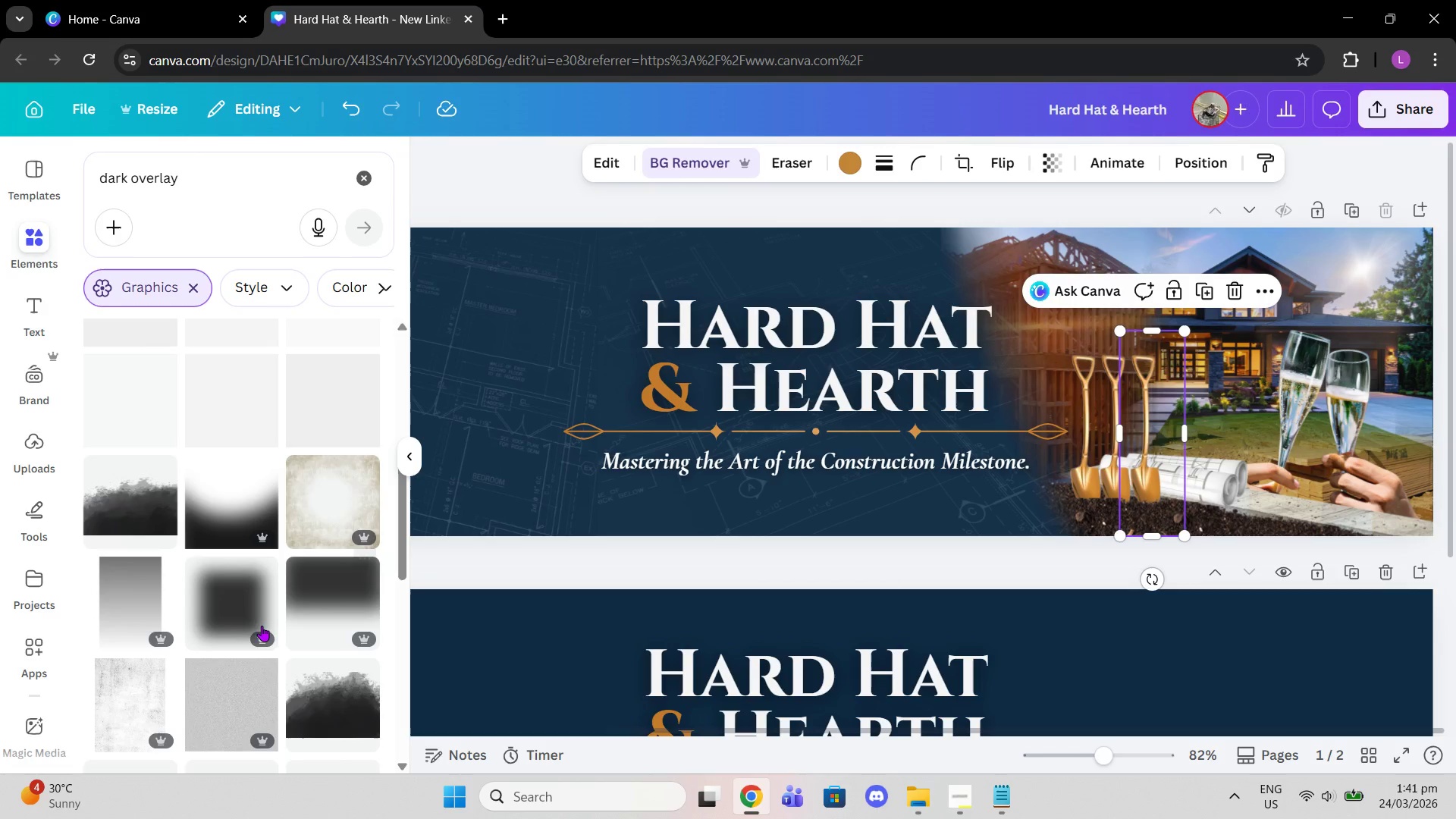 
left_click([249, 625])
 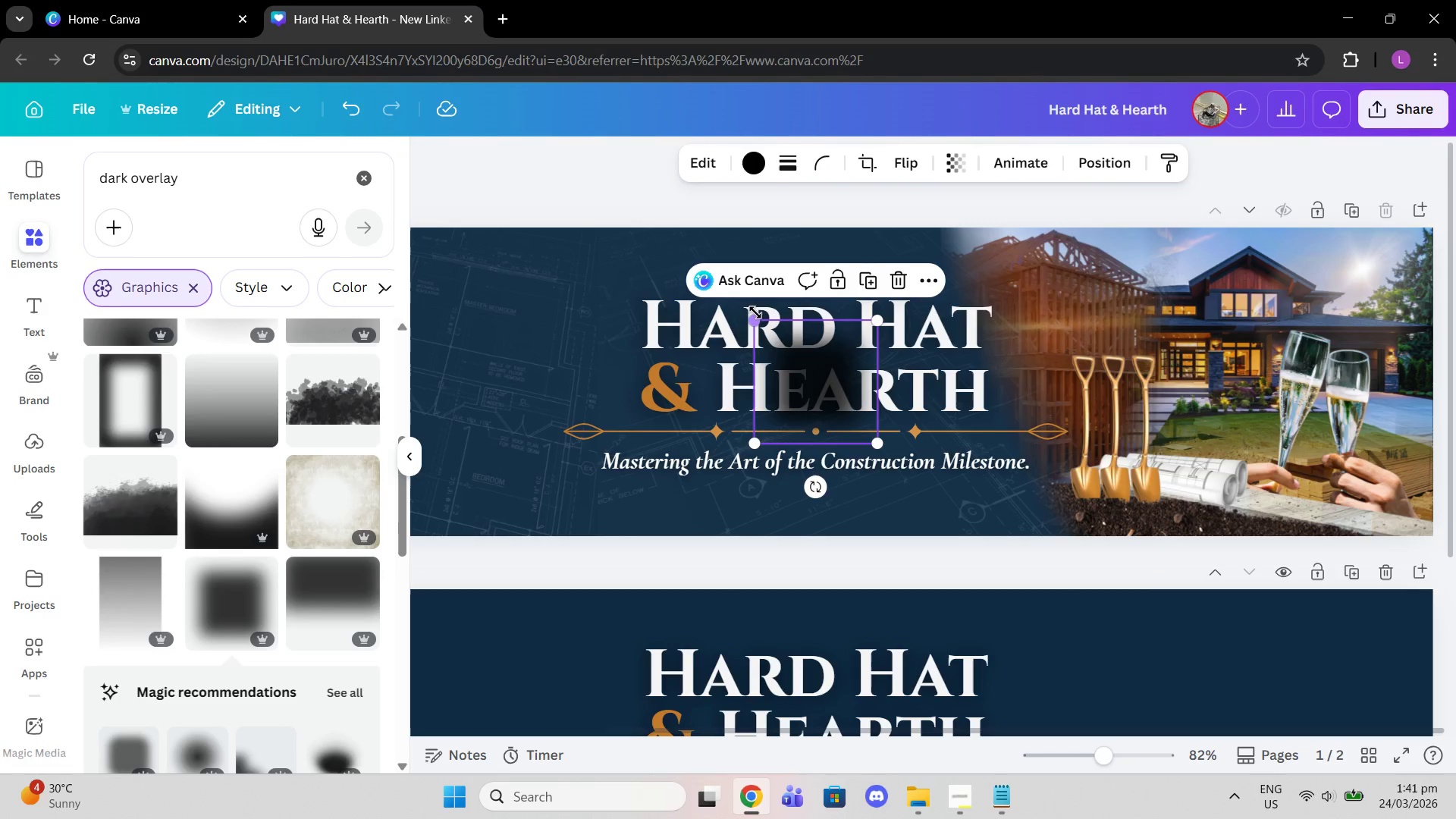 
left_click_drag(start_coordinate=[752, 319], to_coordinate=[499, 203])
 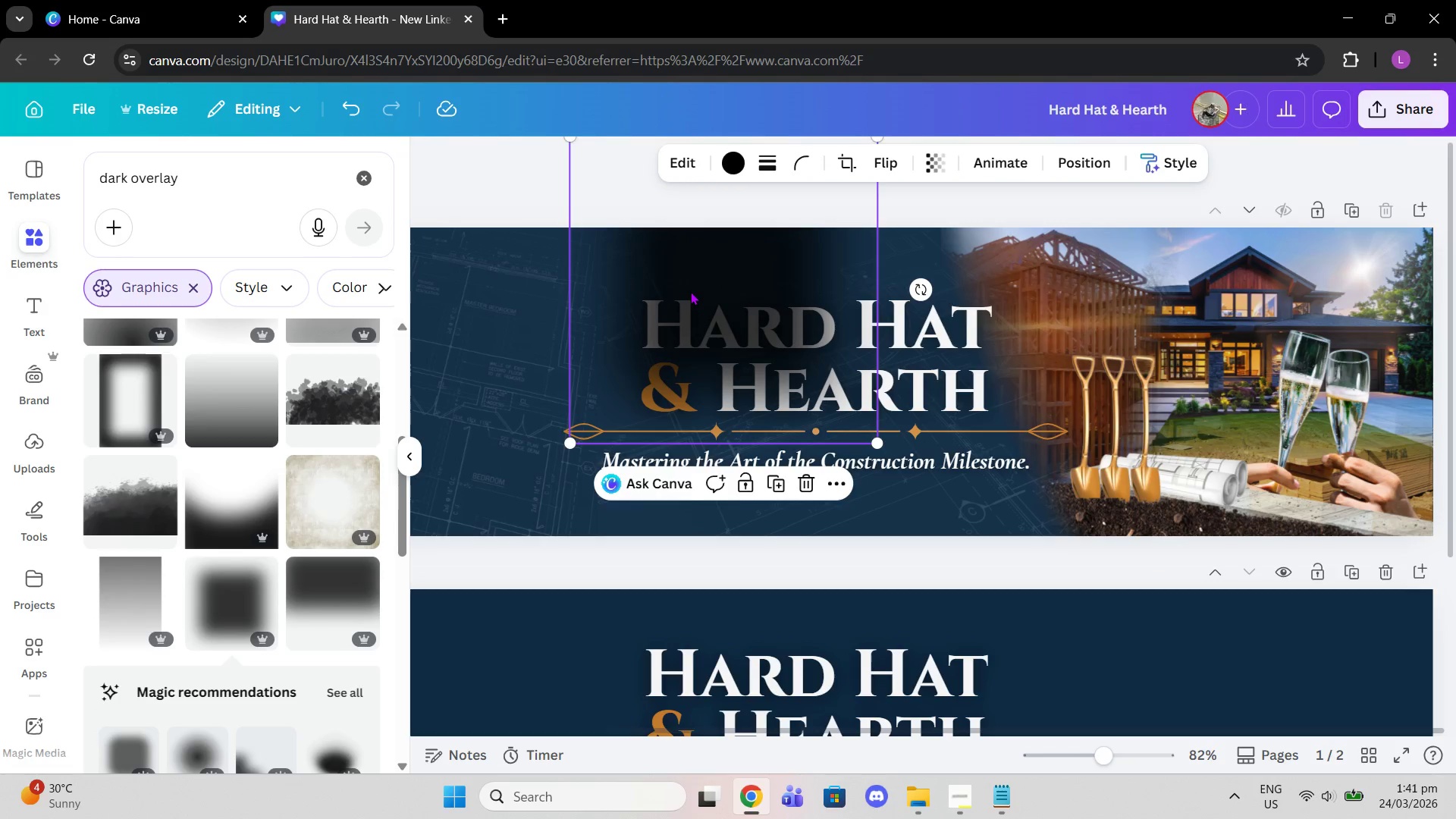 
left_click_drag(start_coordinate=[690, 291], to_coordinate=[780, 388])
 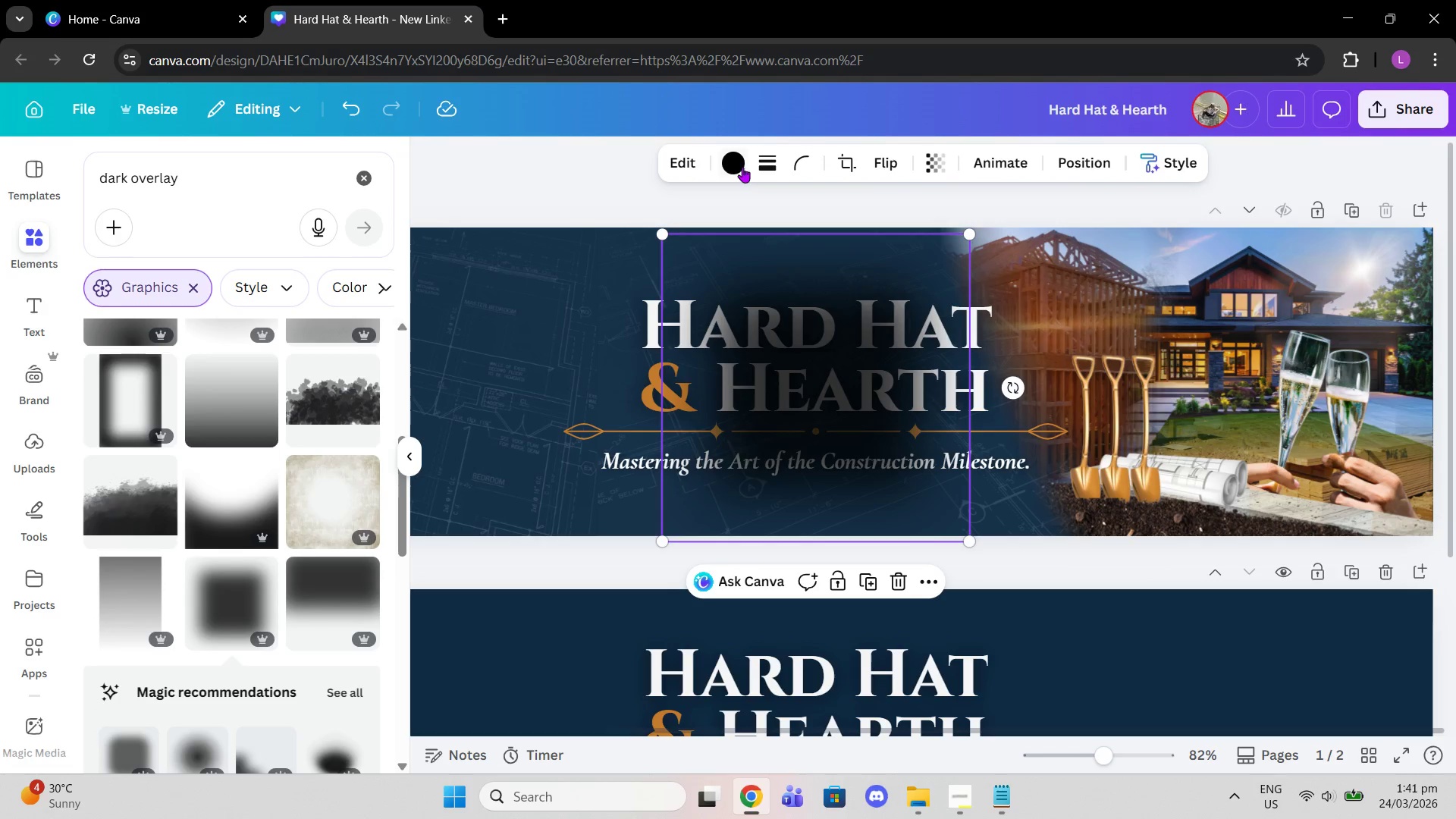 
left_click([739, 165])
 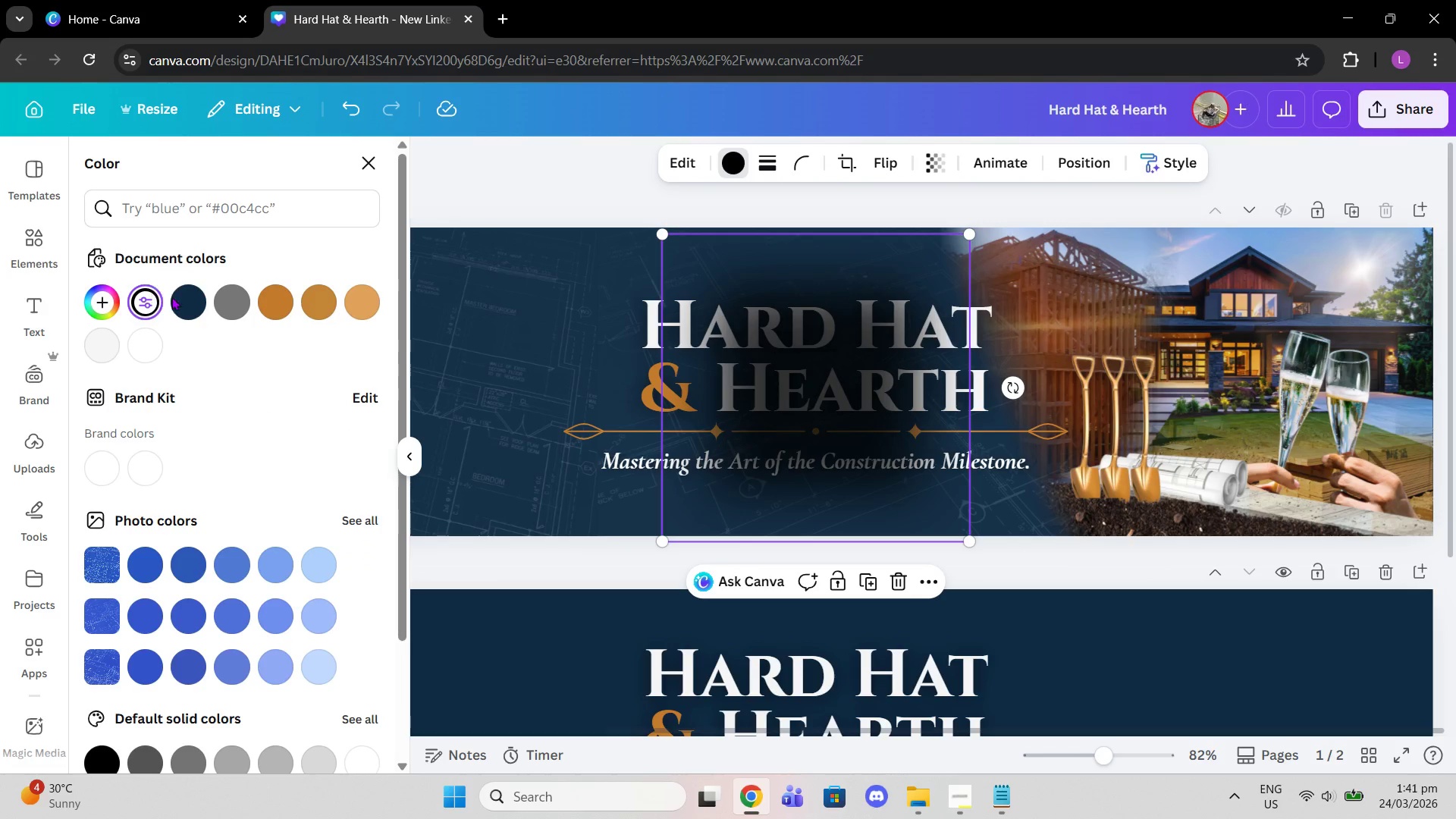 
left_click([194, 305])
 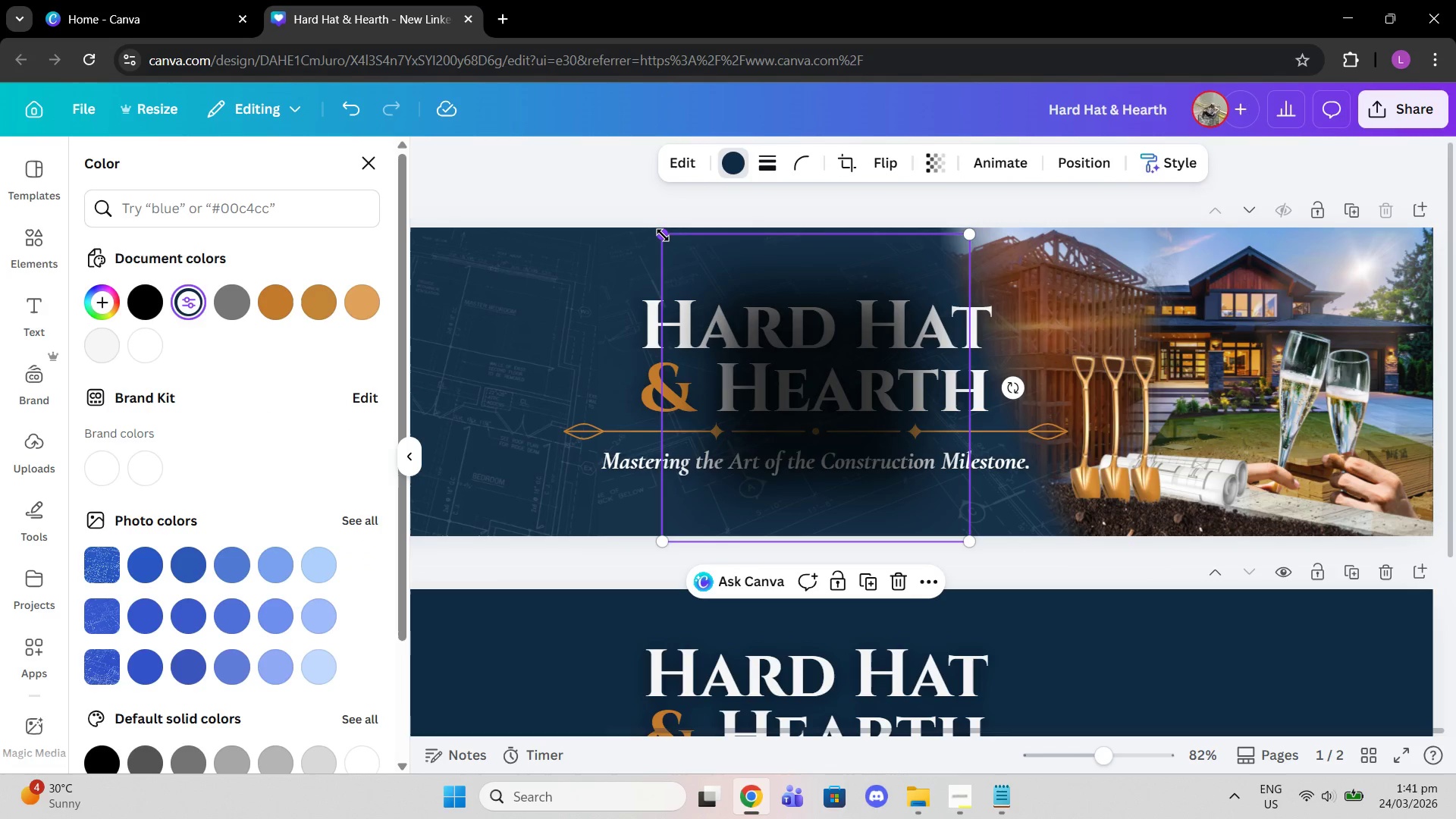 
left_click_drag(start_coordinate=[732, 260], to_coordinate=[592, 253])
 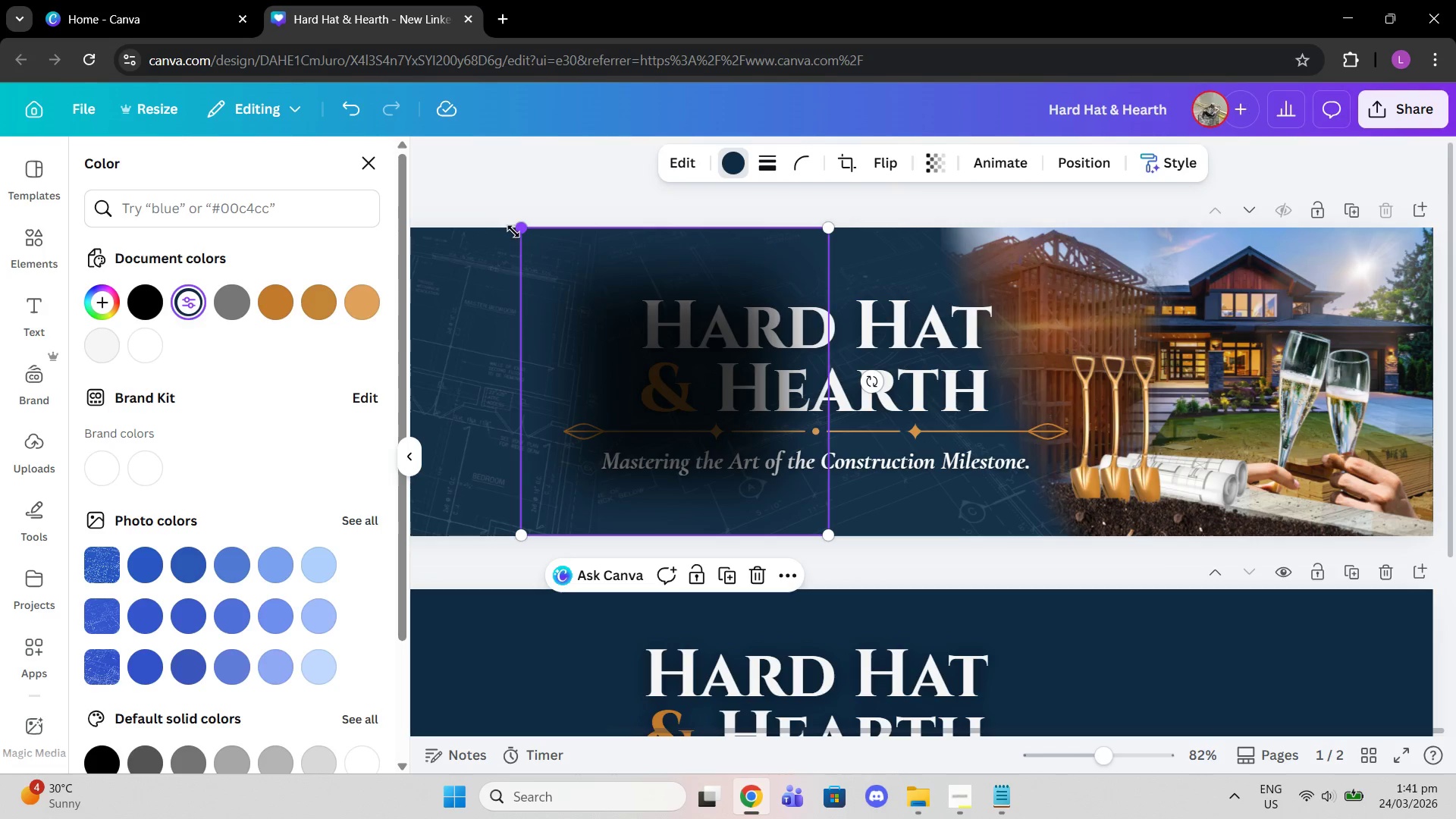 
left_click_drag(start_coordinate=[521, 230], to_coordinate=[449, 163])
 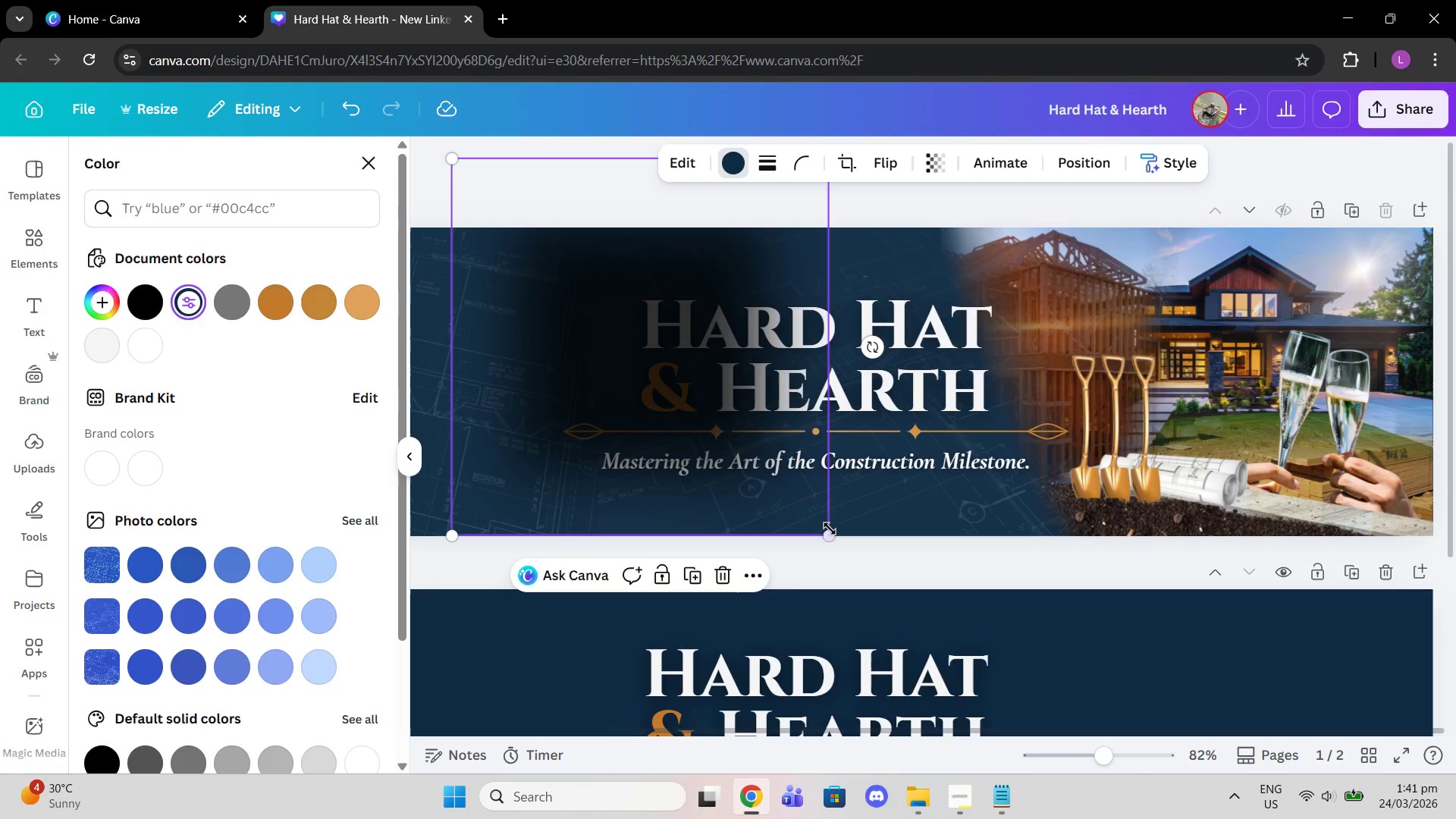 
left_click_drag(start_coordinate=[829, 530], to_coordinate=[1059, 670])
 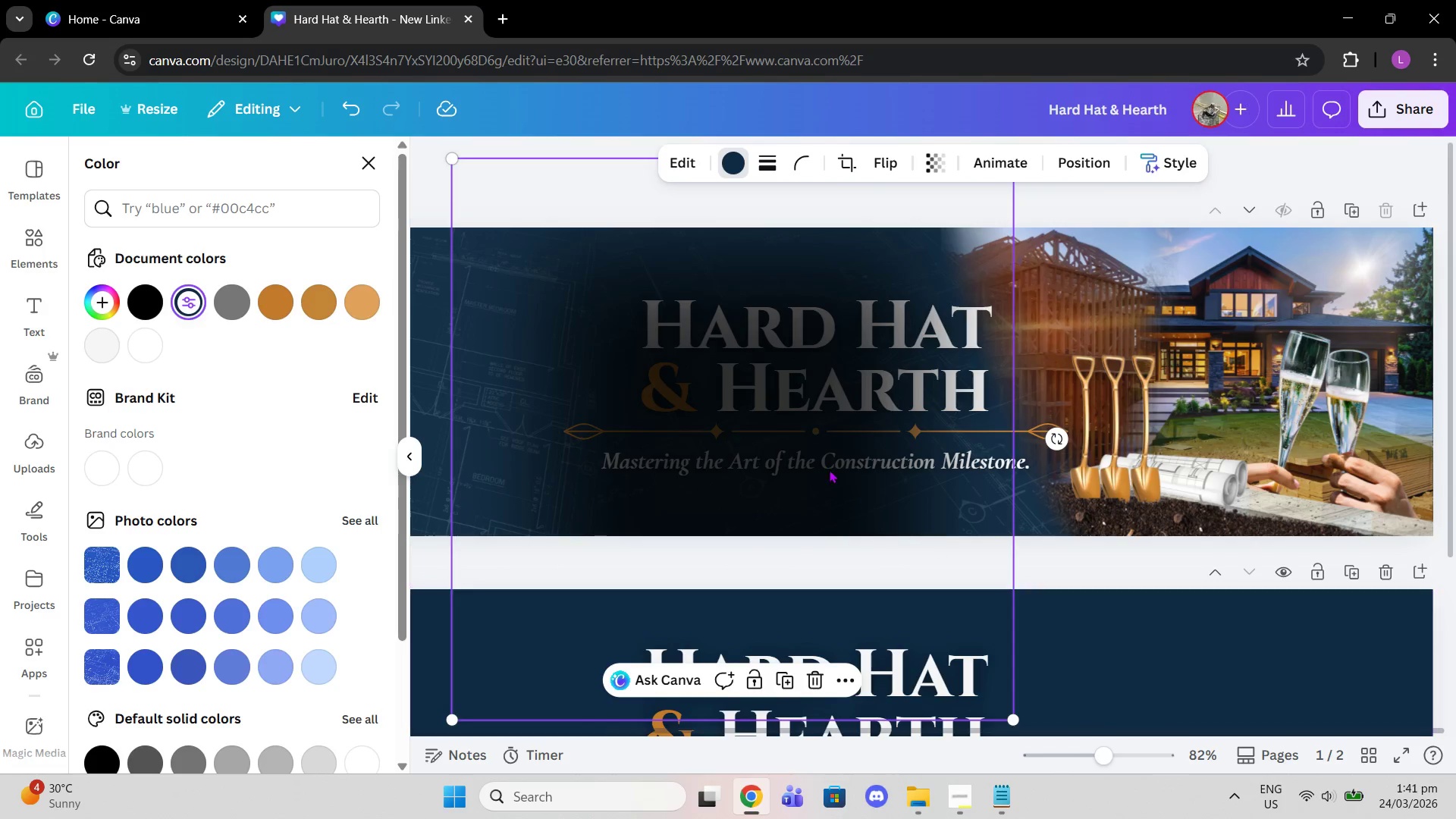 
left_click_drag(start_coordinate=[829, 469], to_coordinate=[889, 446])
 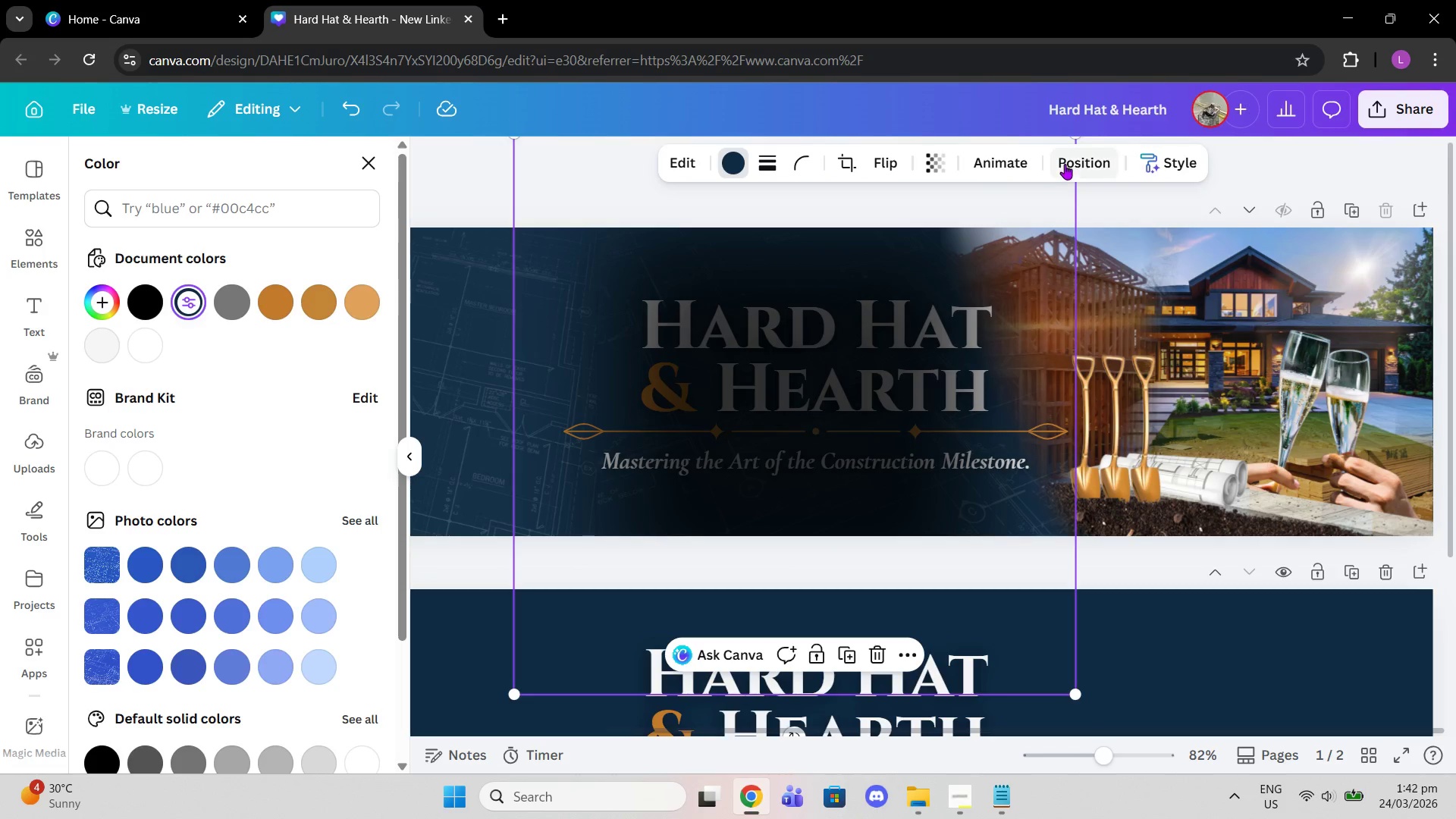 
left_click([1066, 163])
 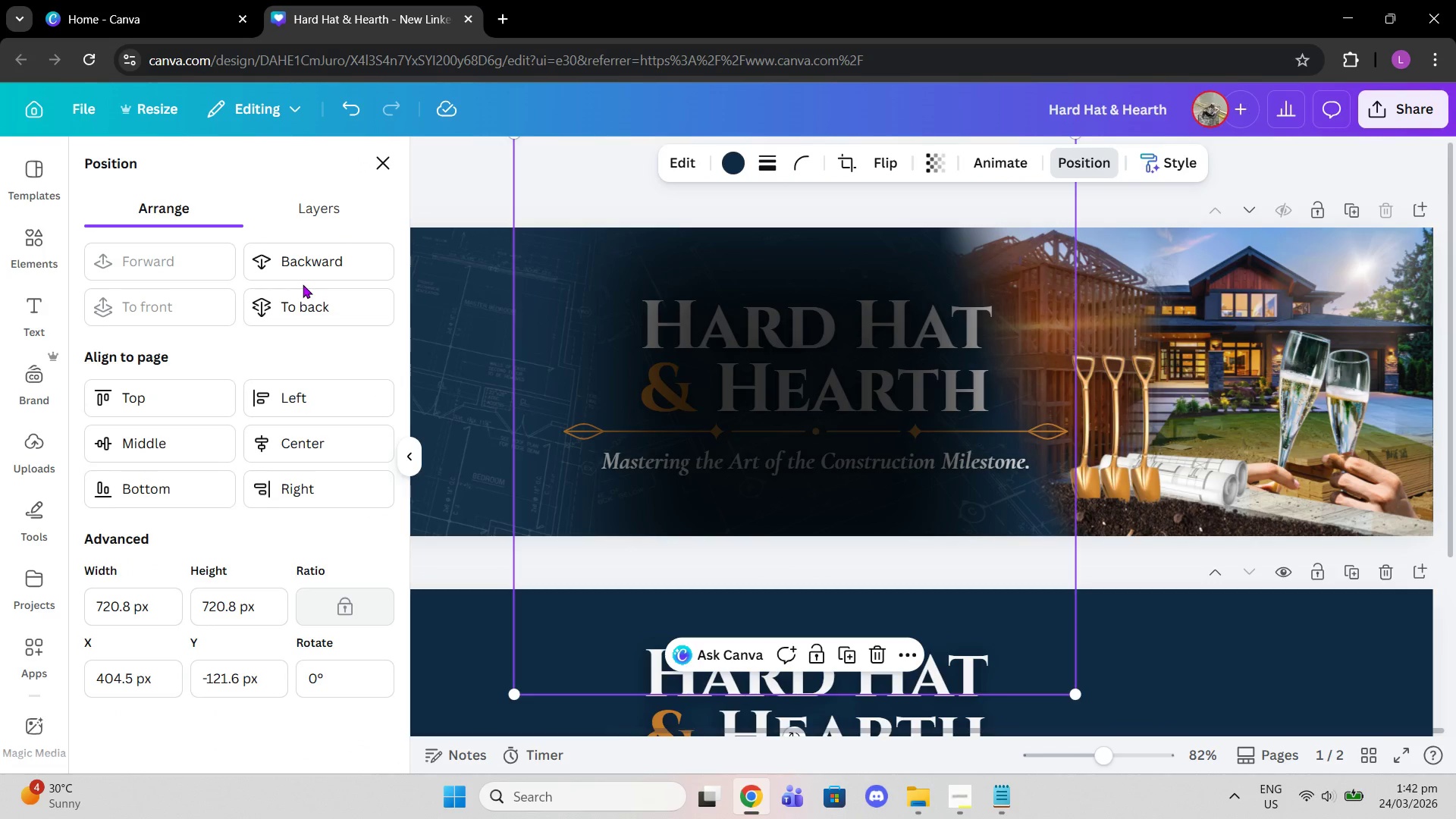 
left_click([300, 310])
 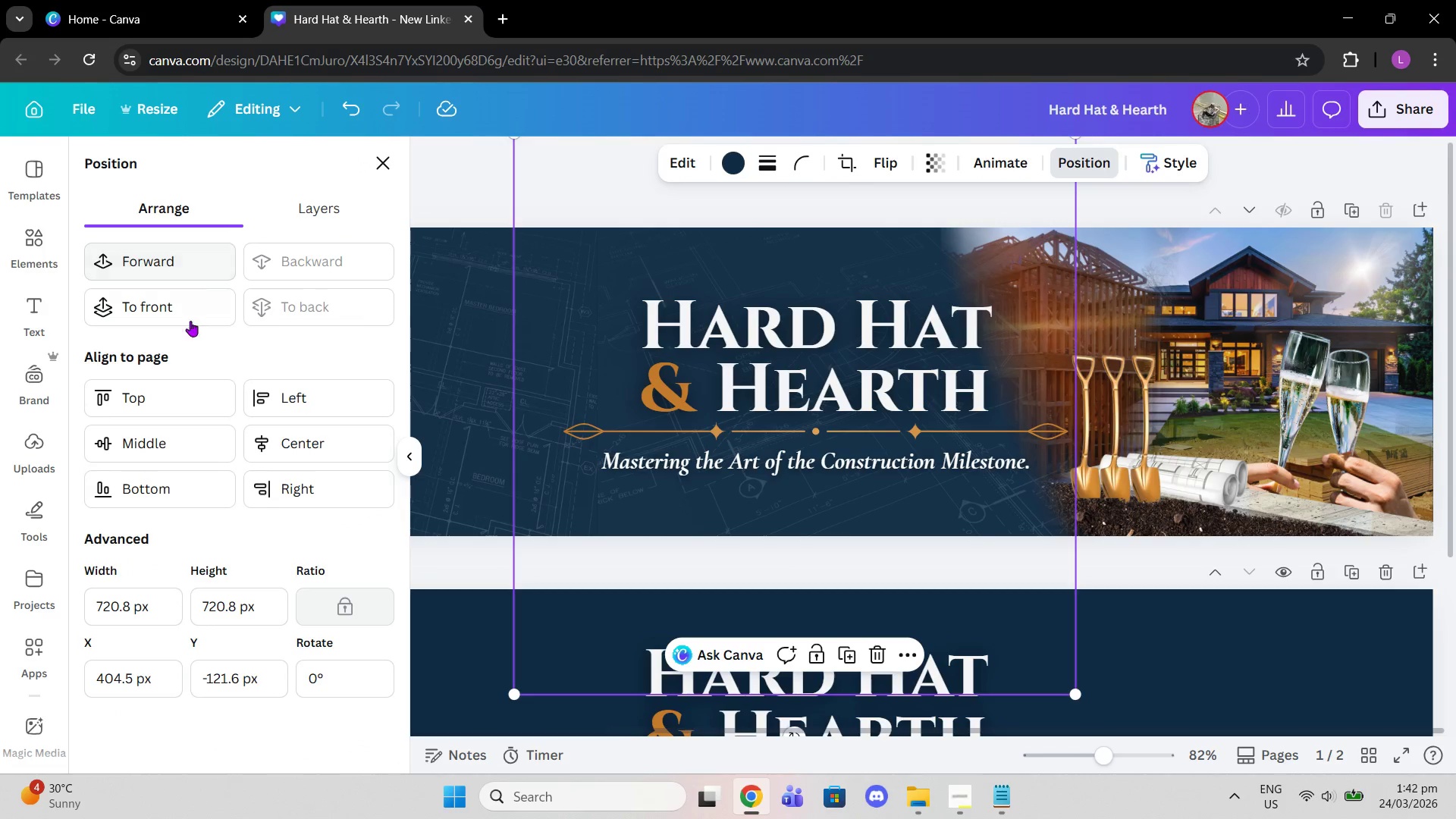 
left_click([165, 270])
 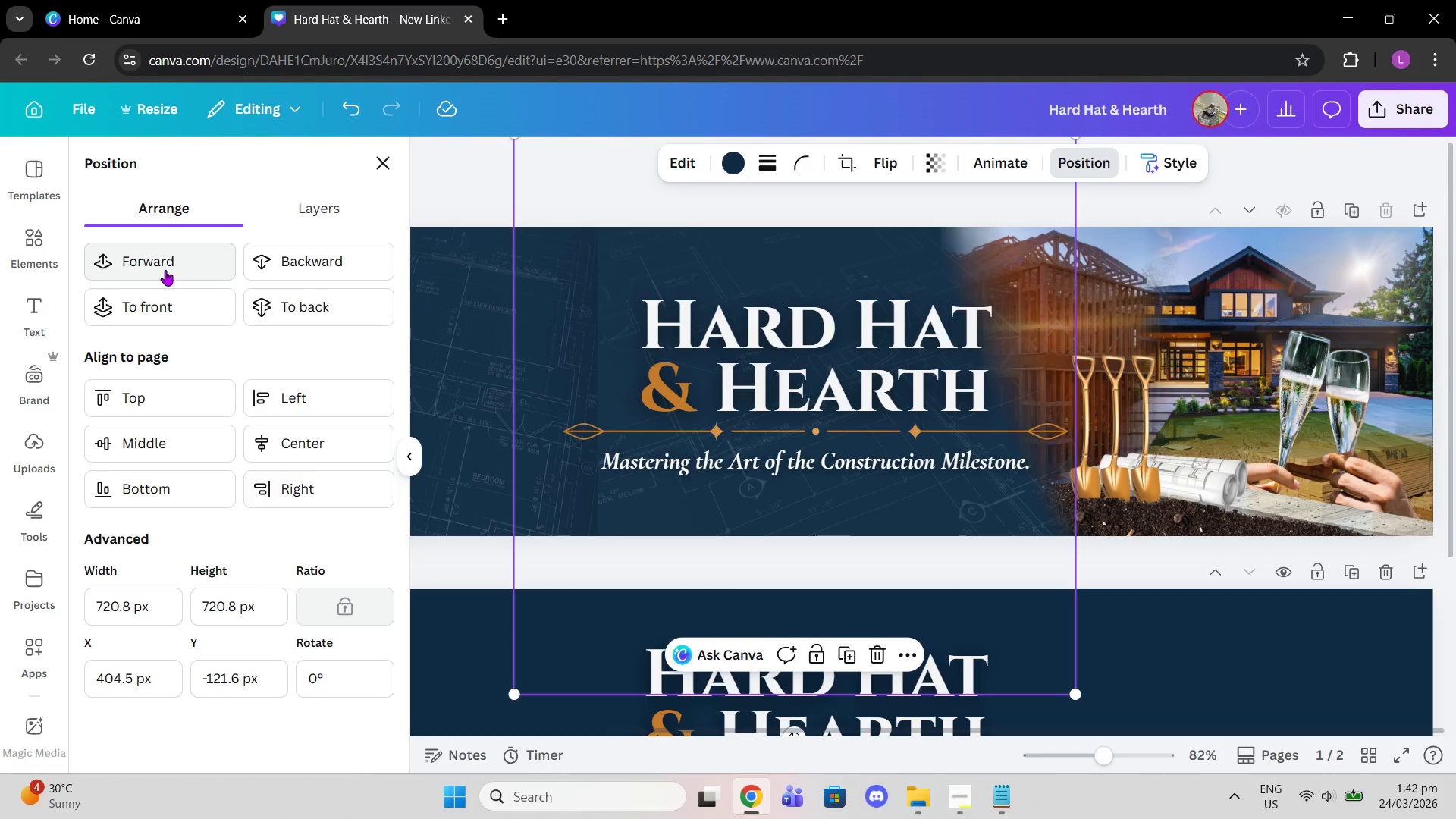 
left_click([165, 270])
 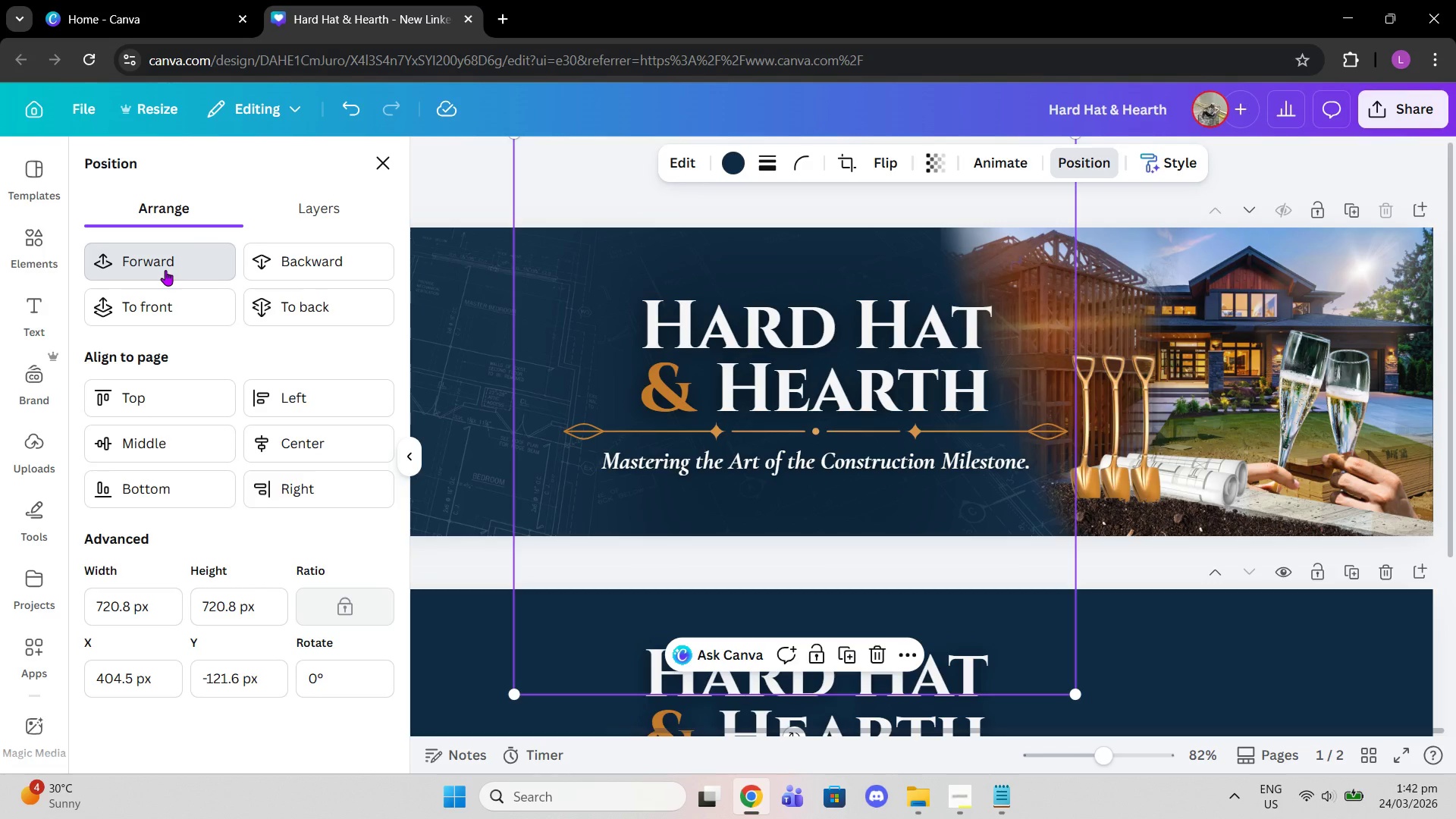 
double_click([165, 270])
 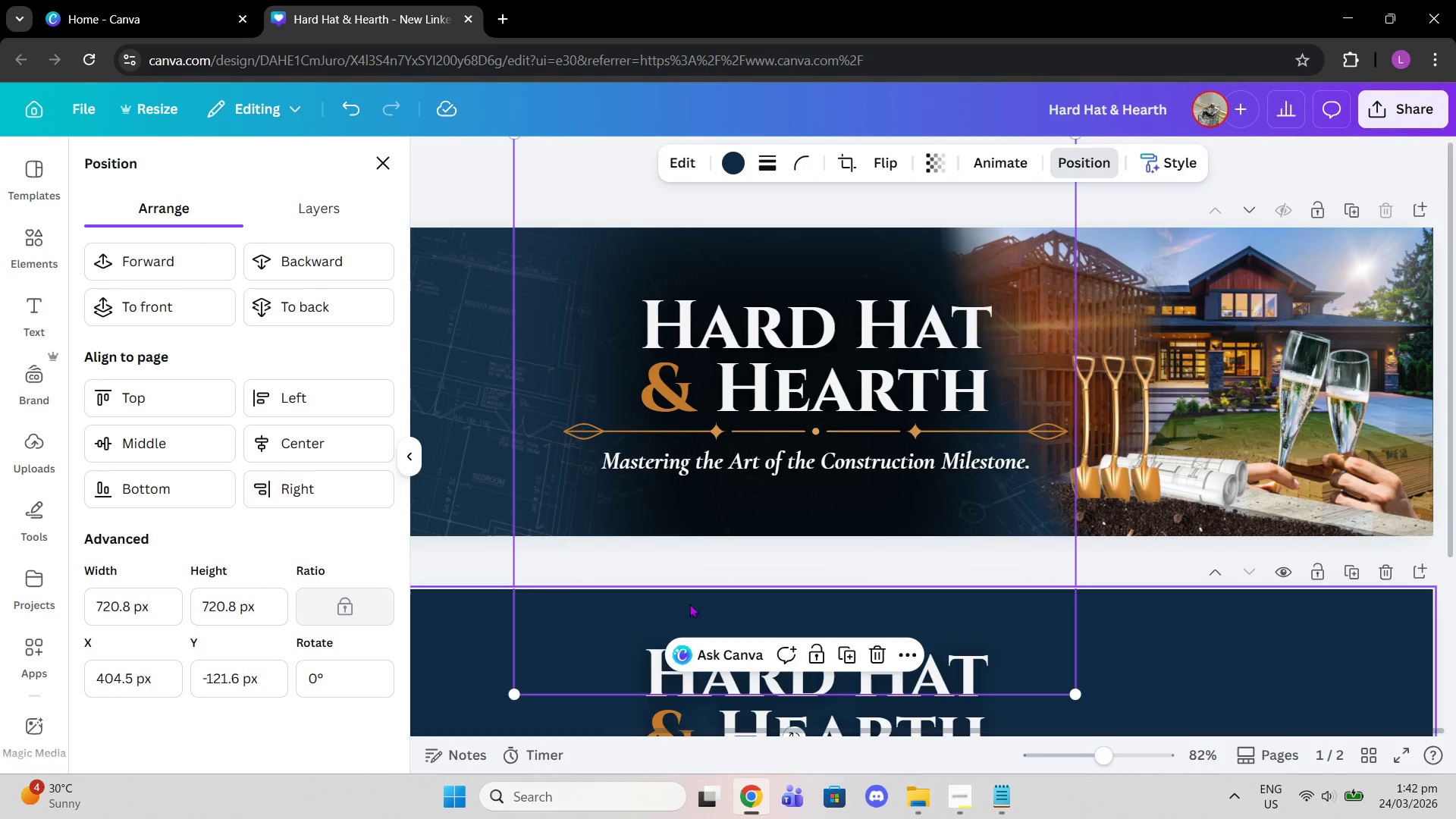 
left_click([889, 648])
 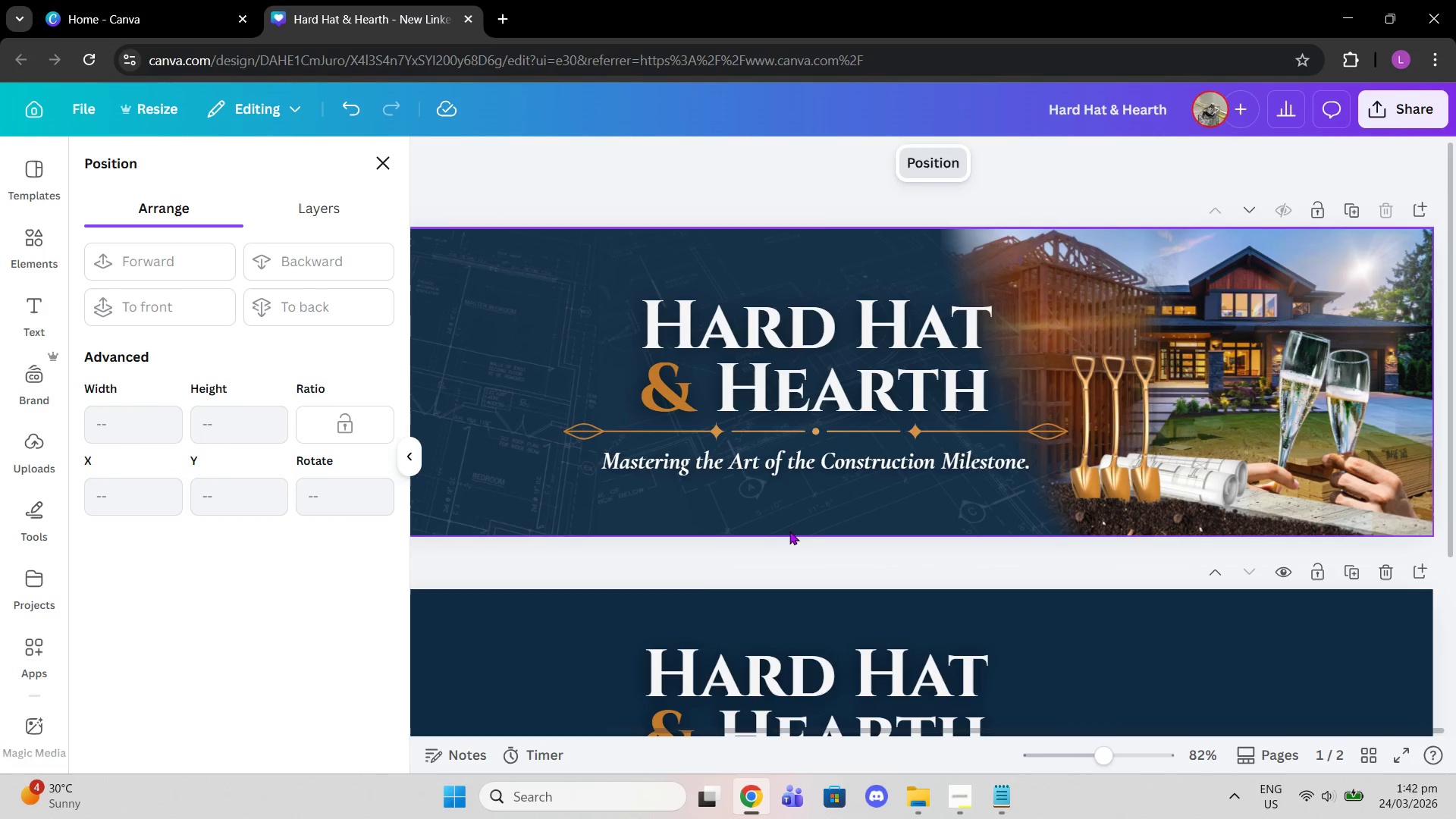 
left_click([786, 530])
 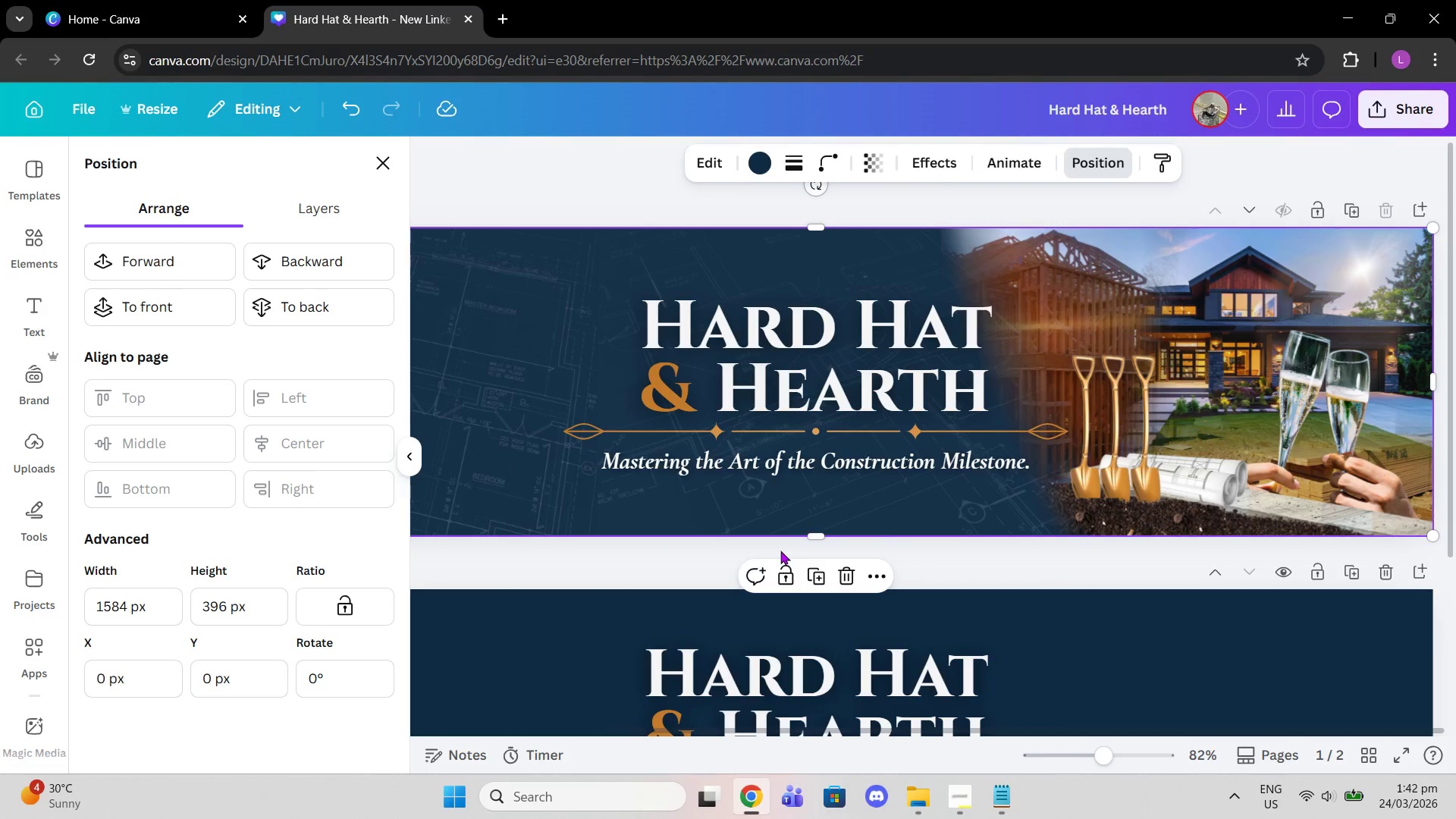 
left_click([780, 551])
 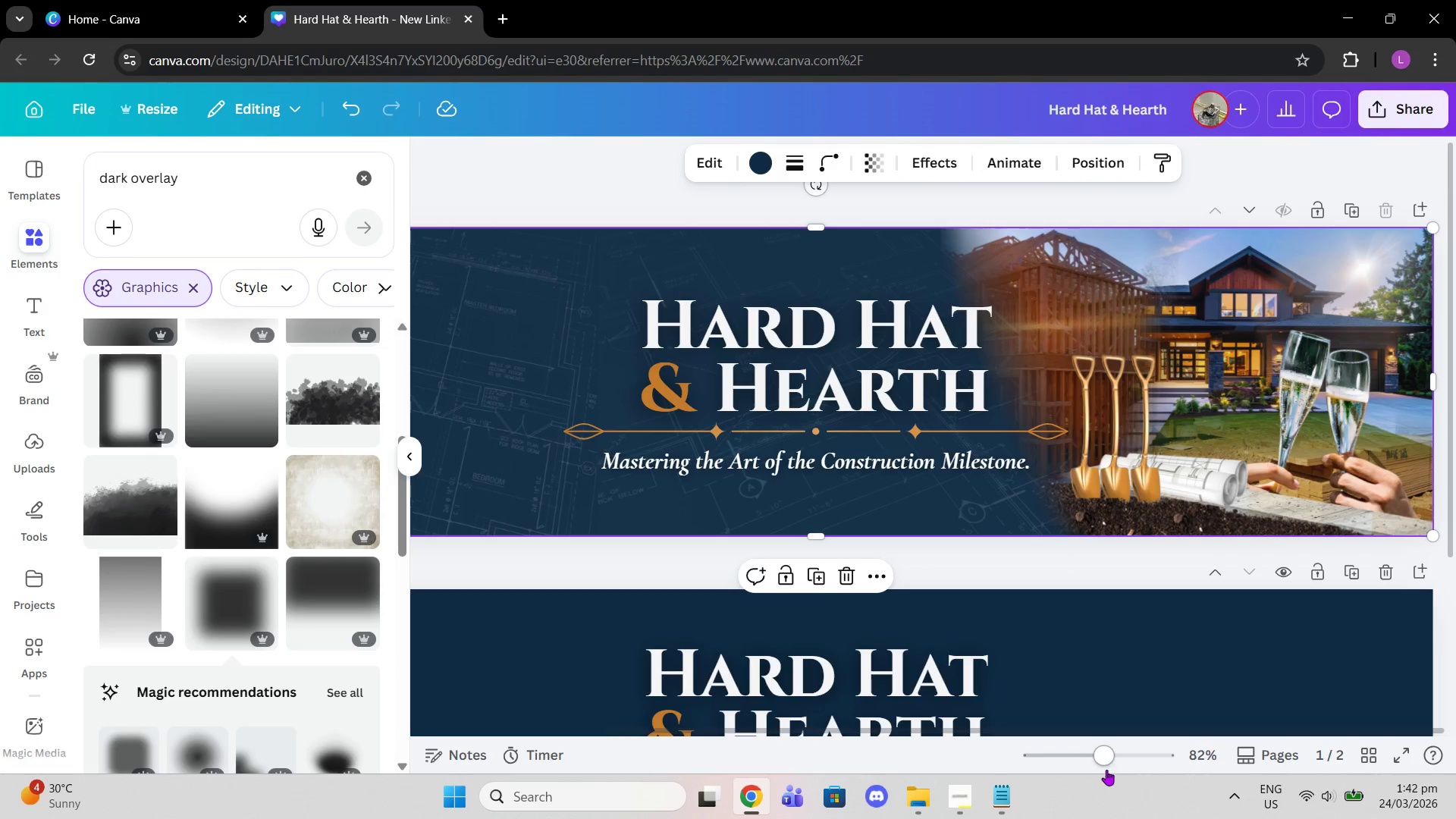 
left_click_drag(start_coordinate=[1100, 764], to_coordinate=[1108, 763])
 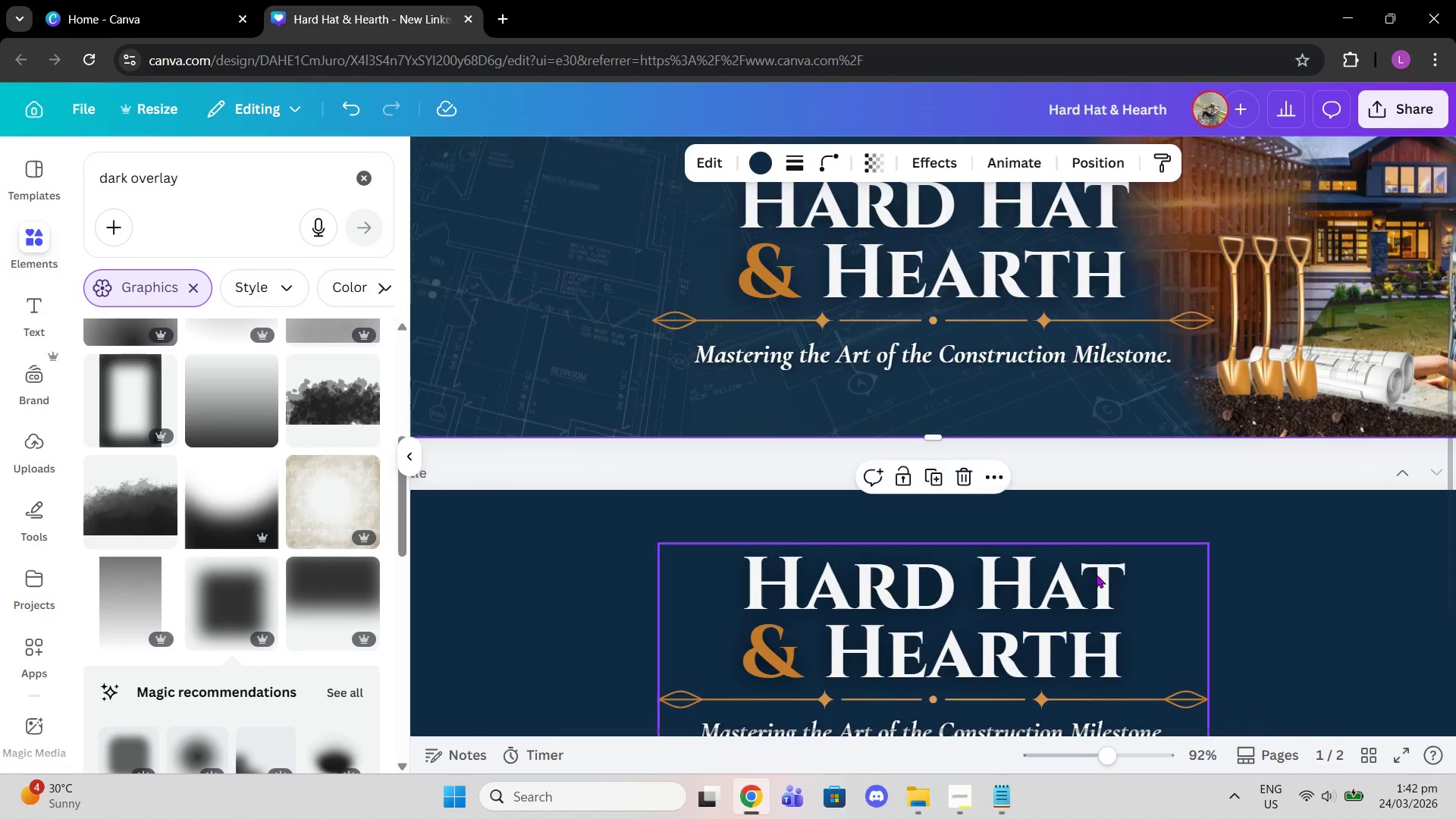 
scroll: coordinate [1096, 574], scroll_direction: up, amount: 2.0
 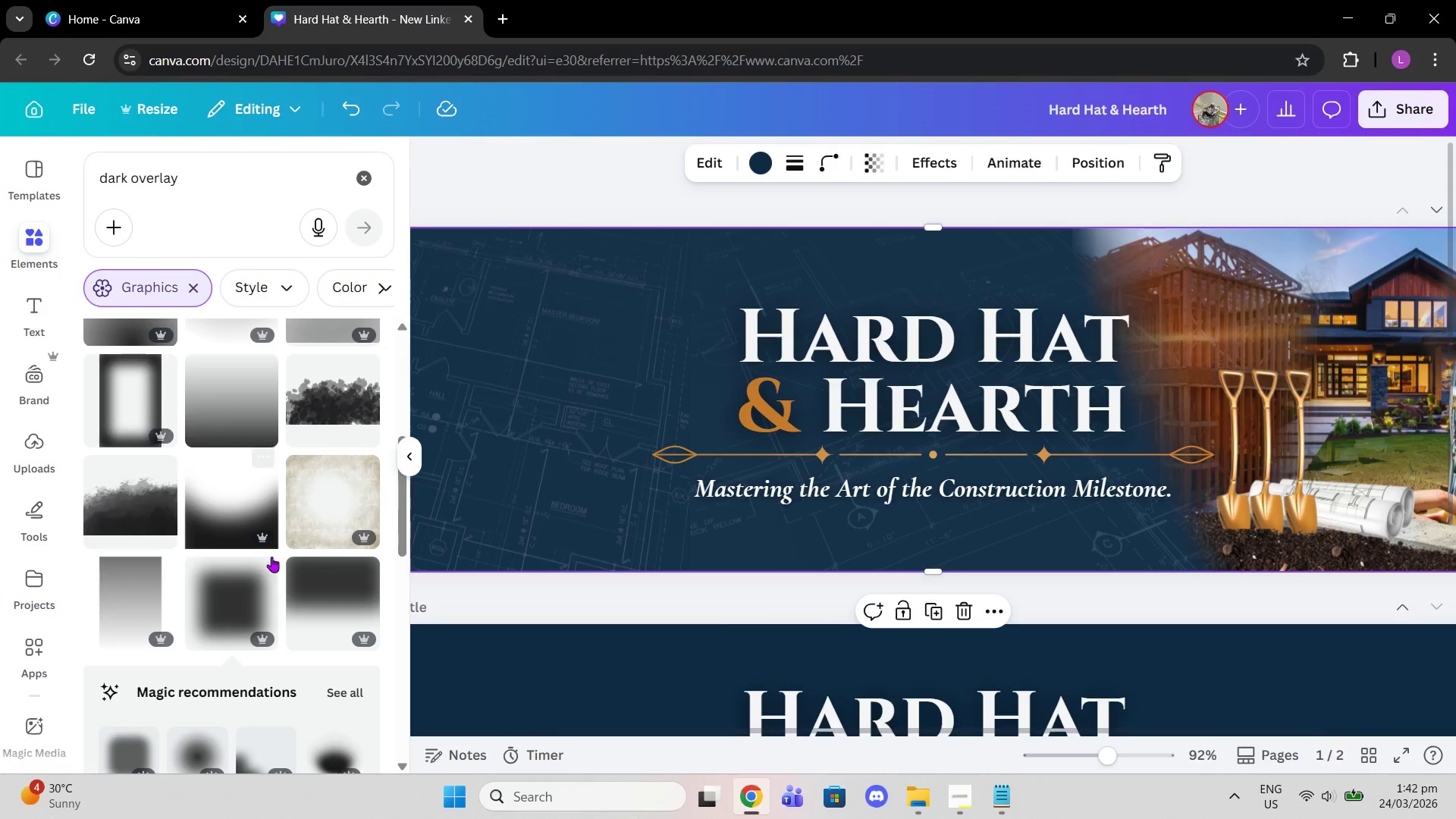 
scroll: coordinate [379, 635], scroll_direction: down, amount: 4.0
 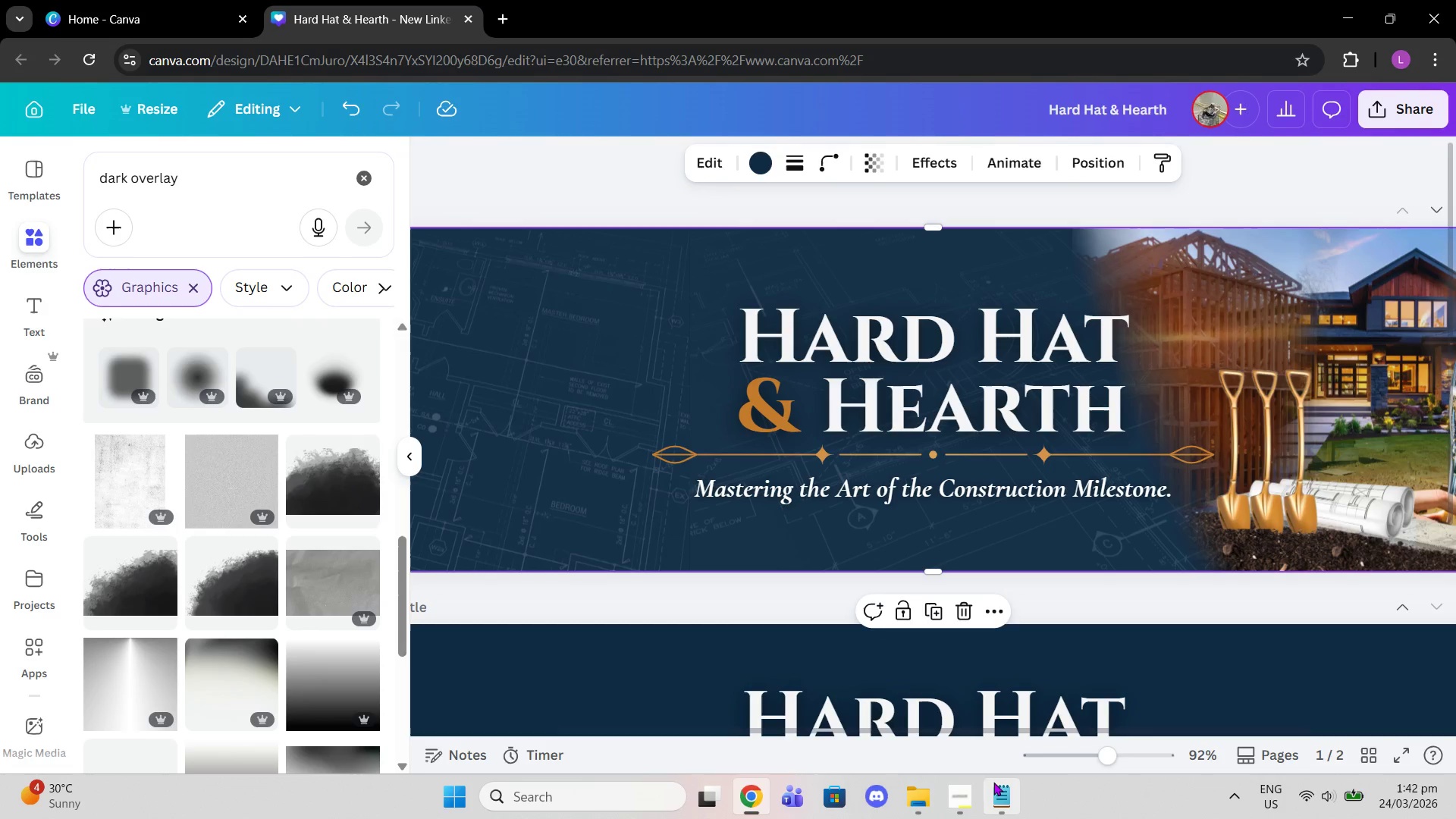 
left_click([979, 787])